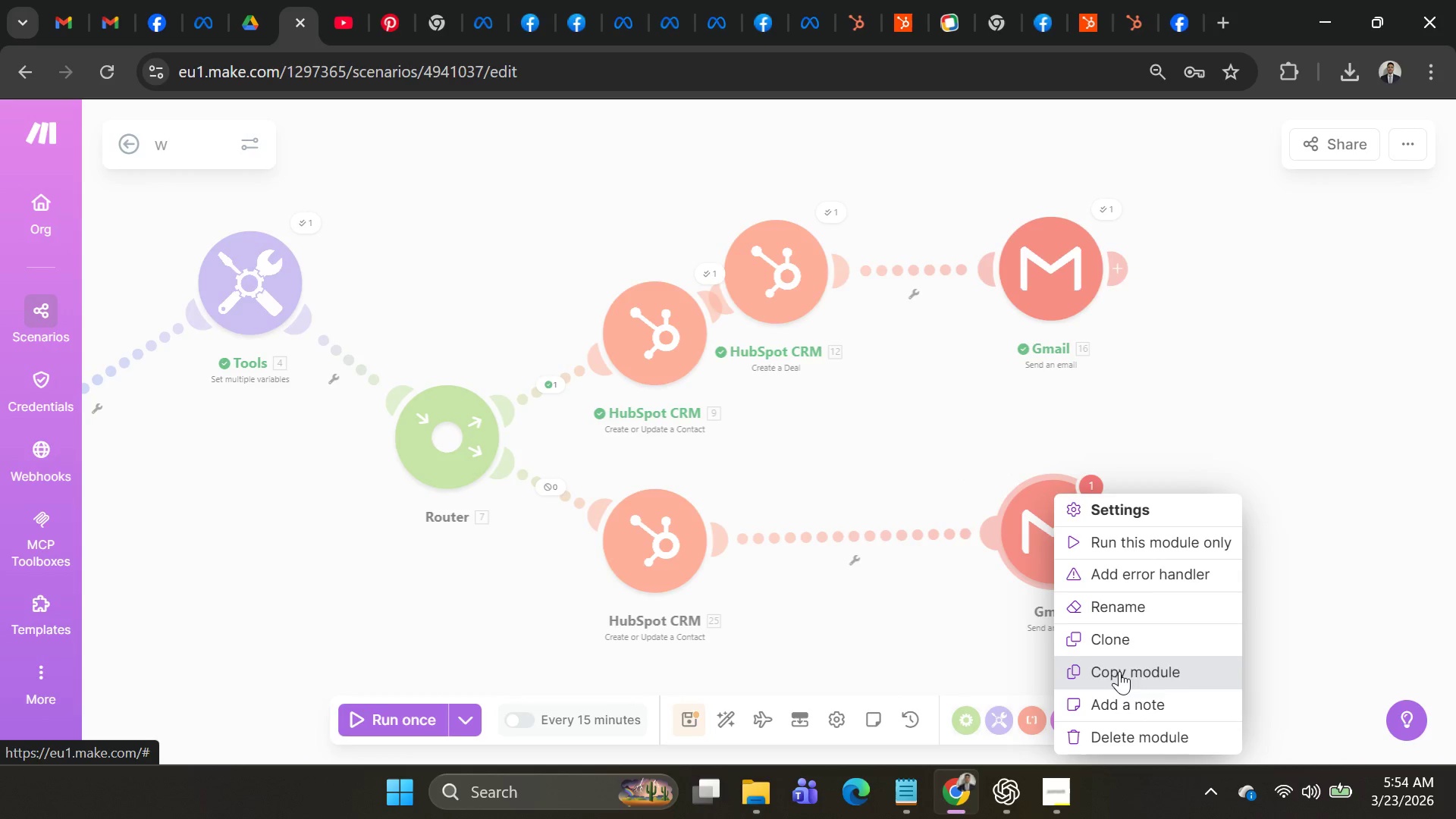 
left_click([1119, 671])
 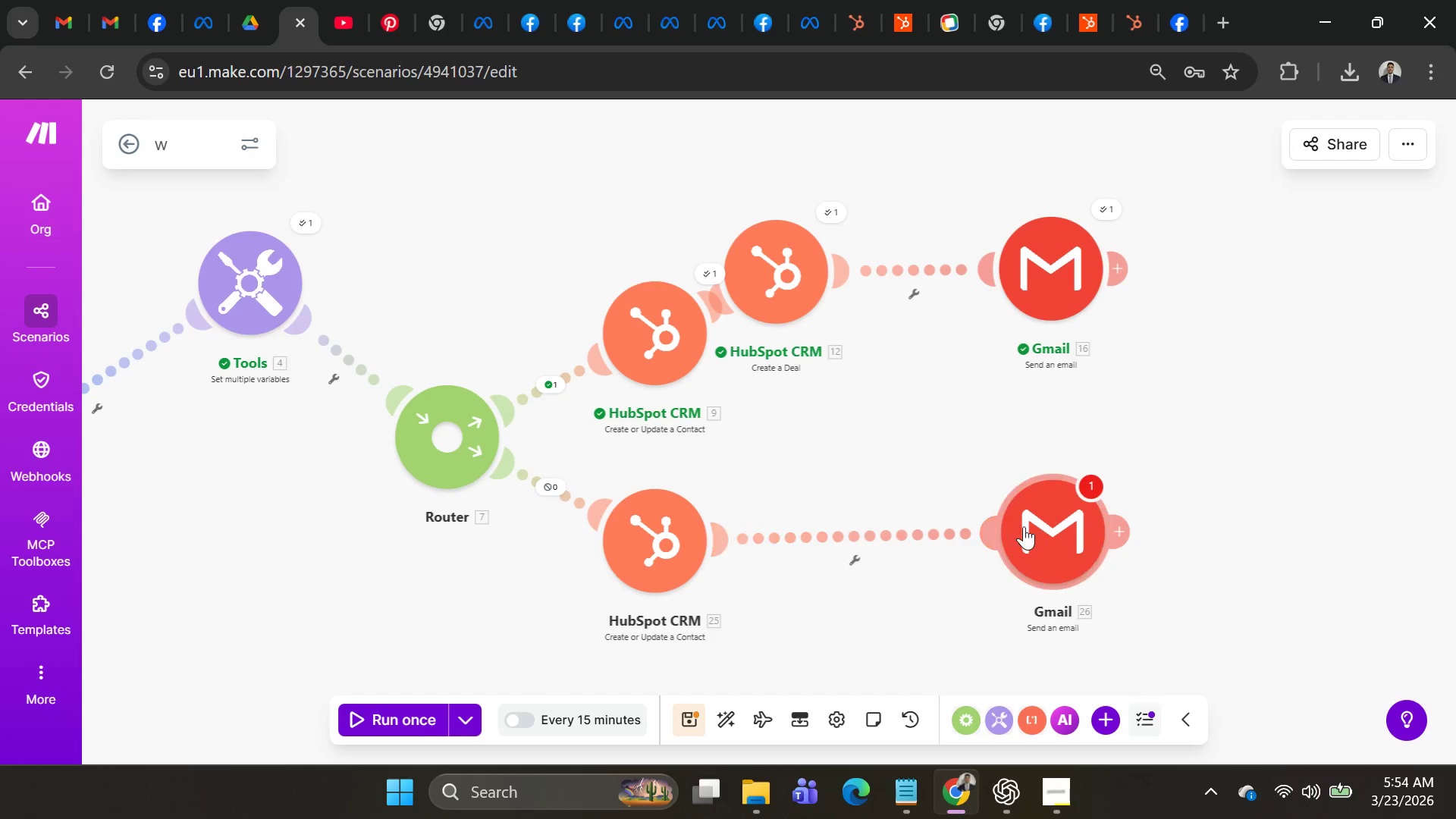 
right_click([1040, 529])
 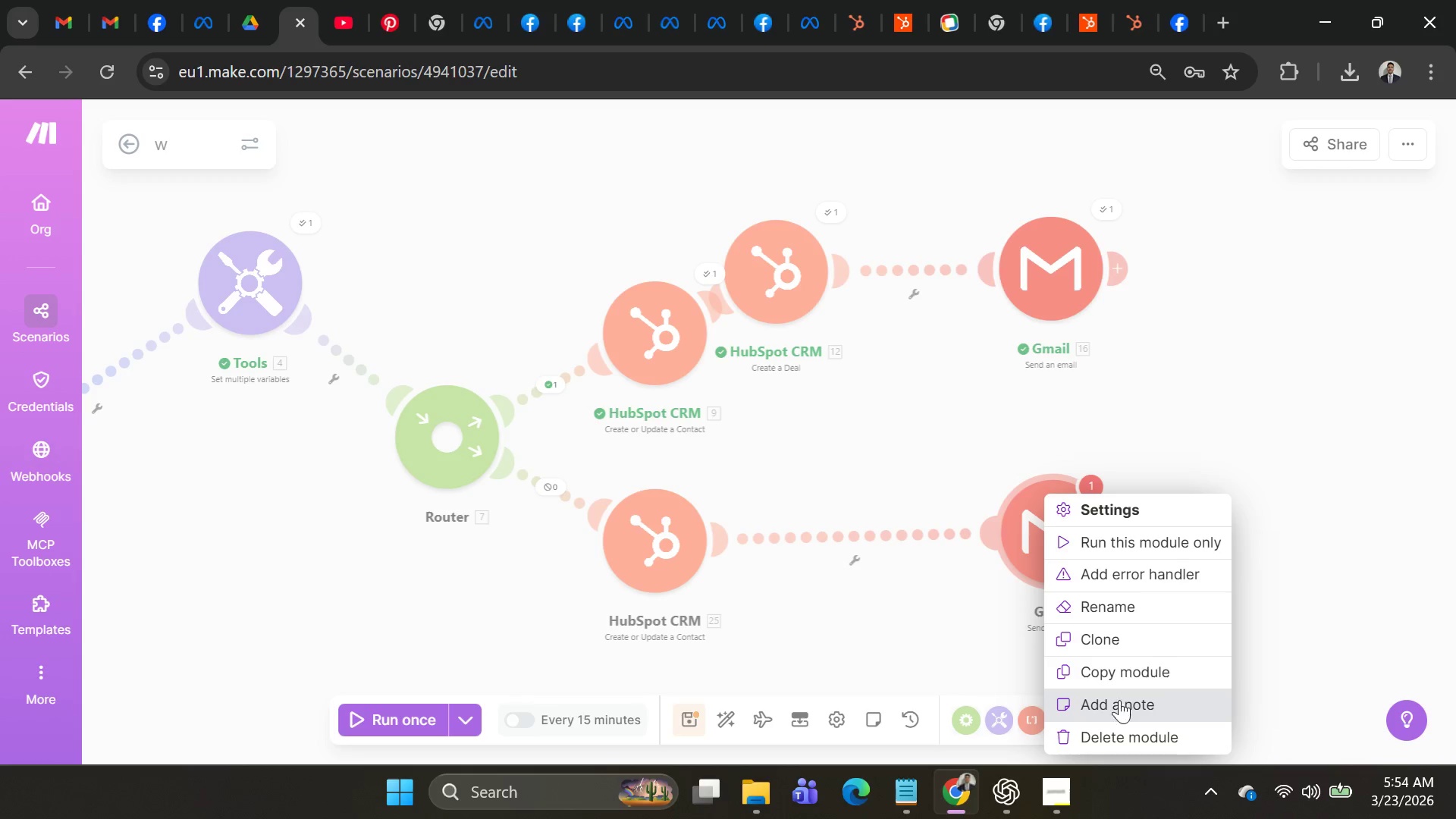 
left_click([1119, 723])
 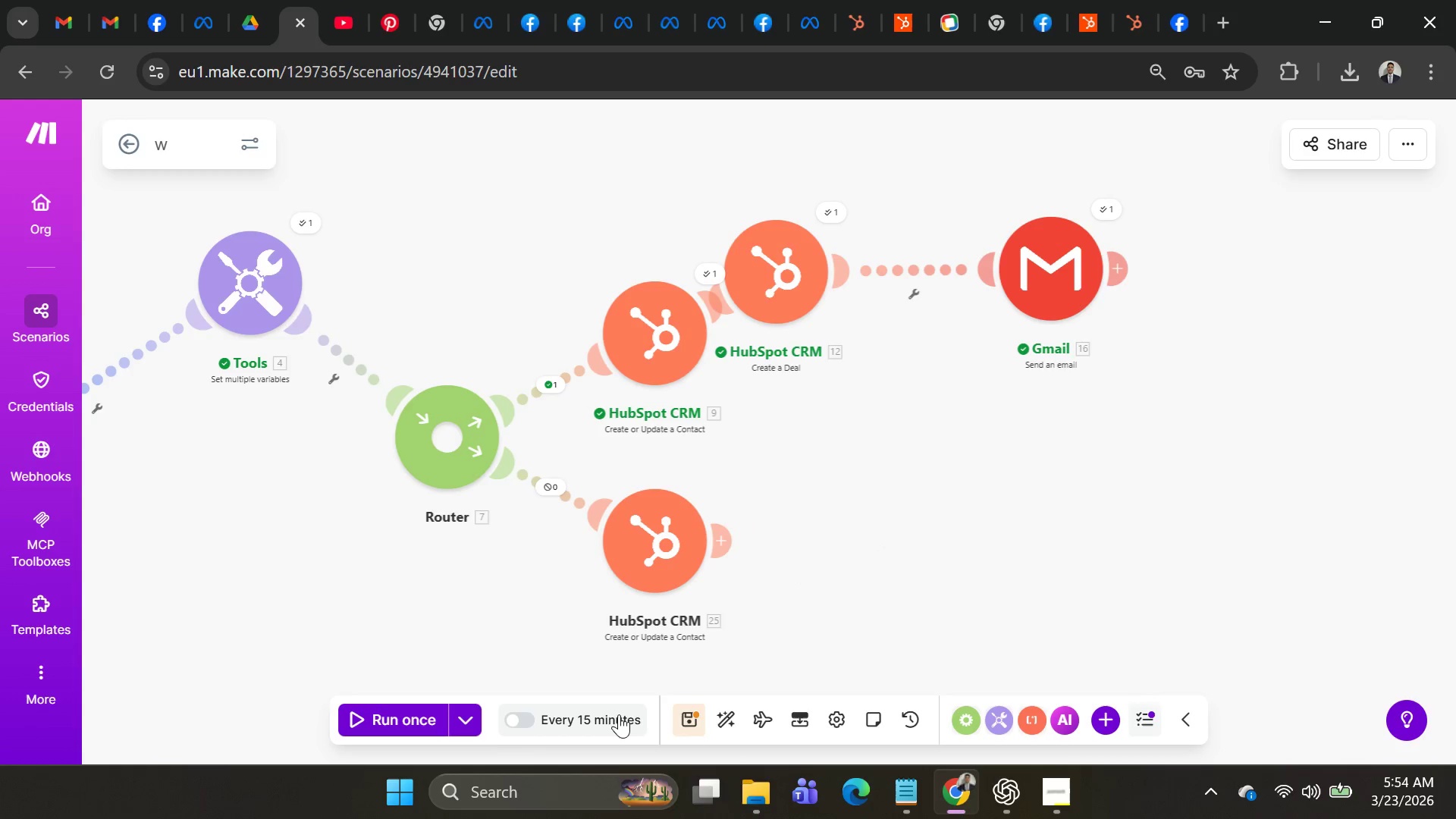 
left_click([472, 720])
 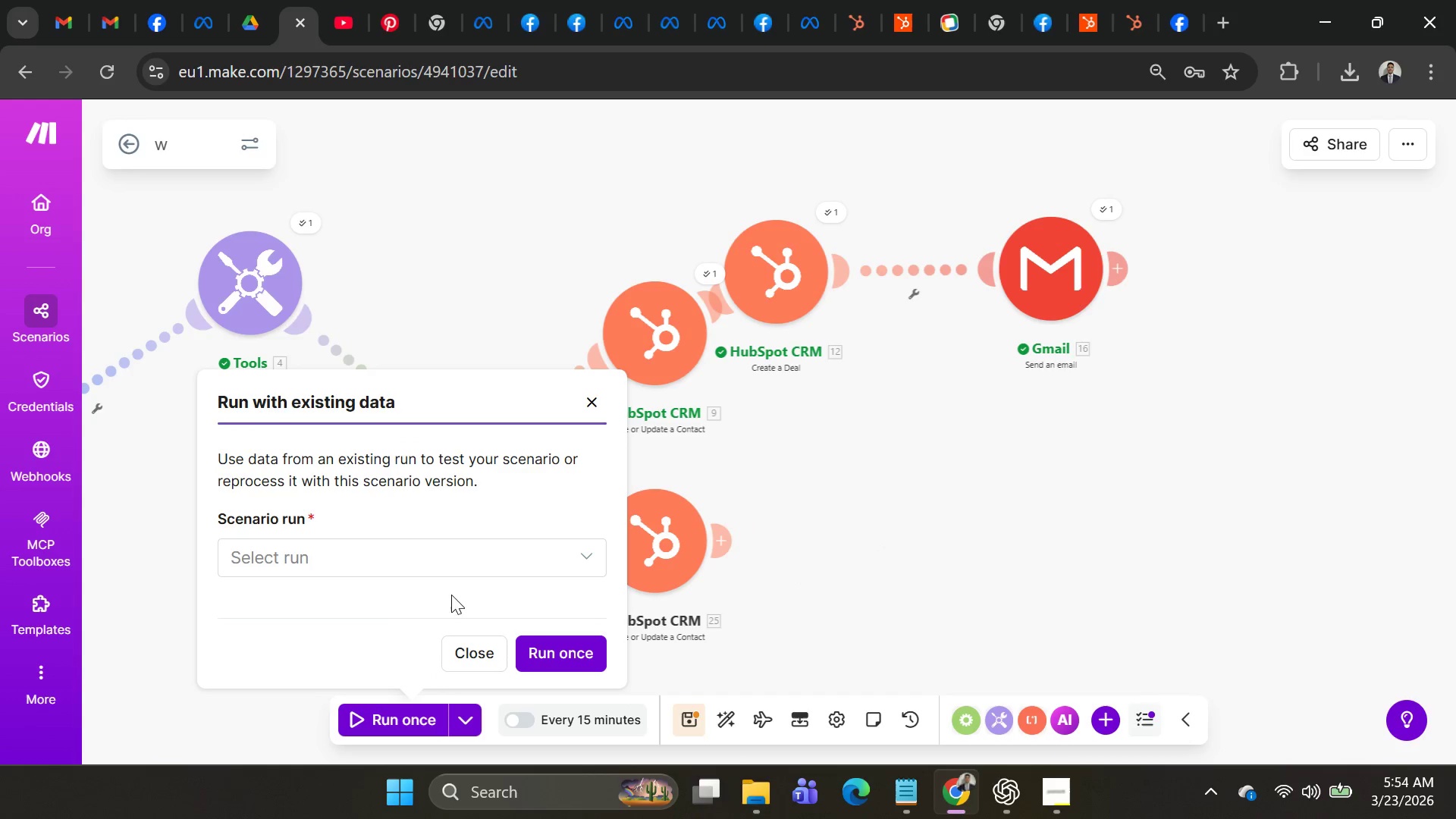 
left_click([449, 570])
 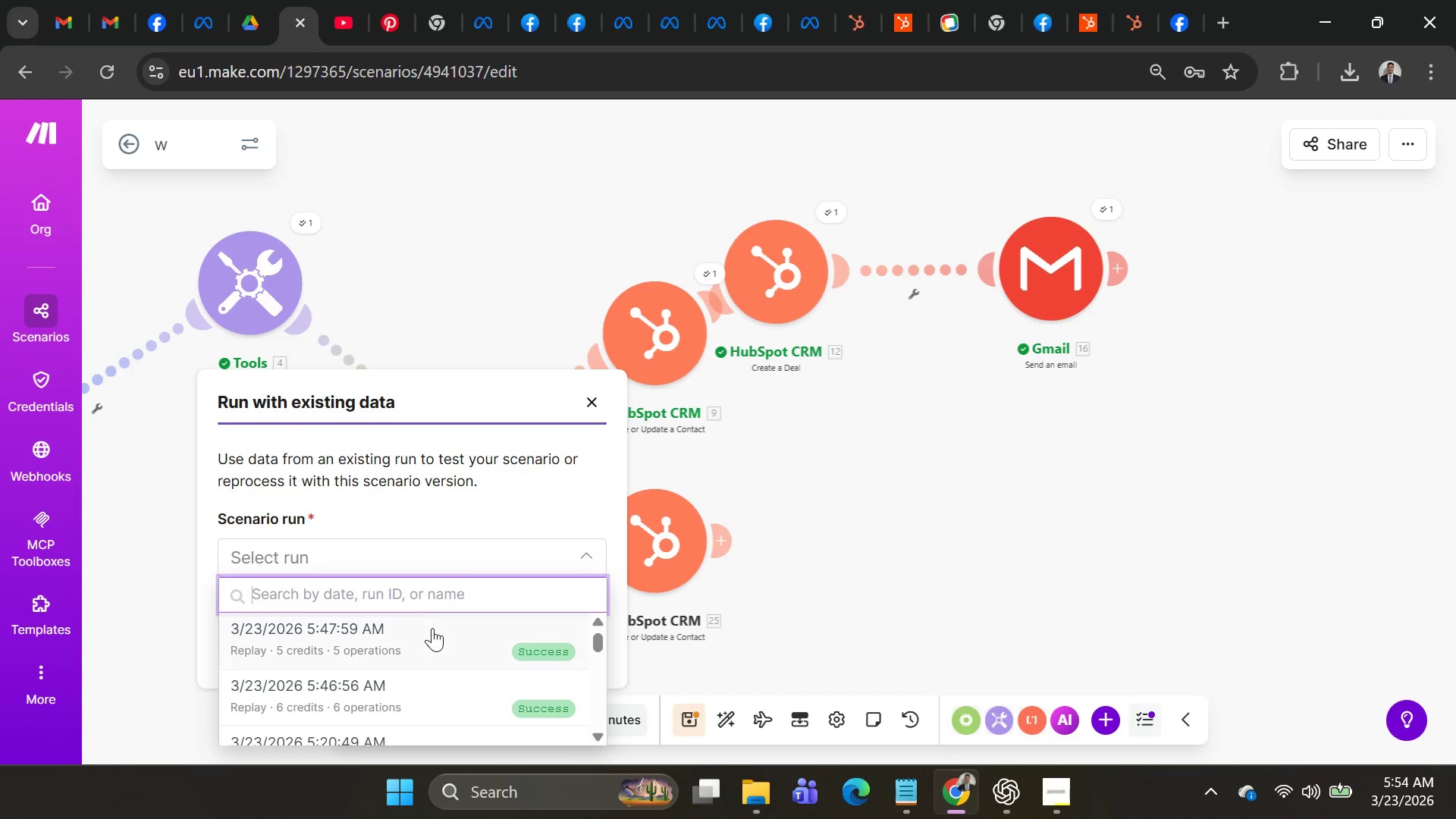 
left_click([431, 630])
 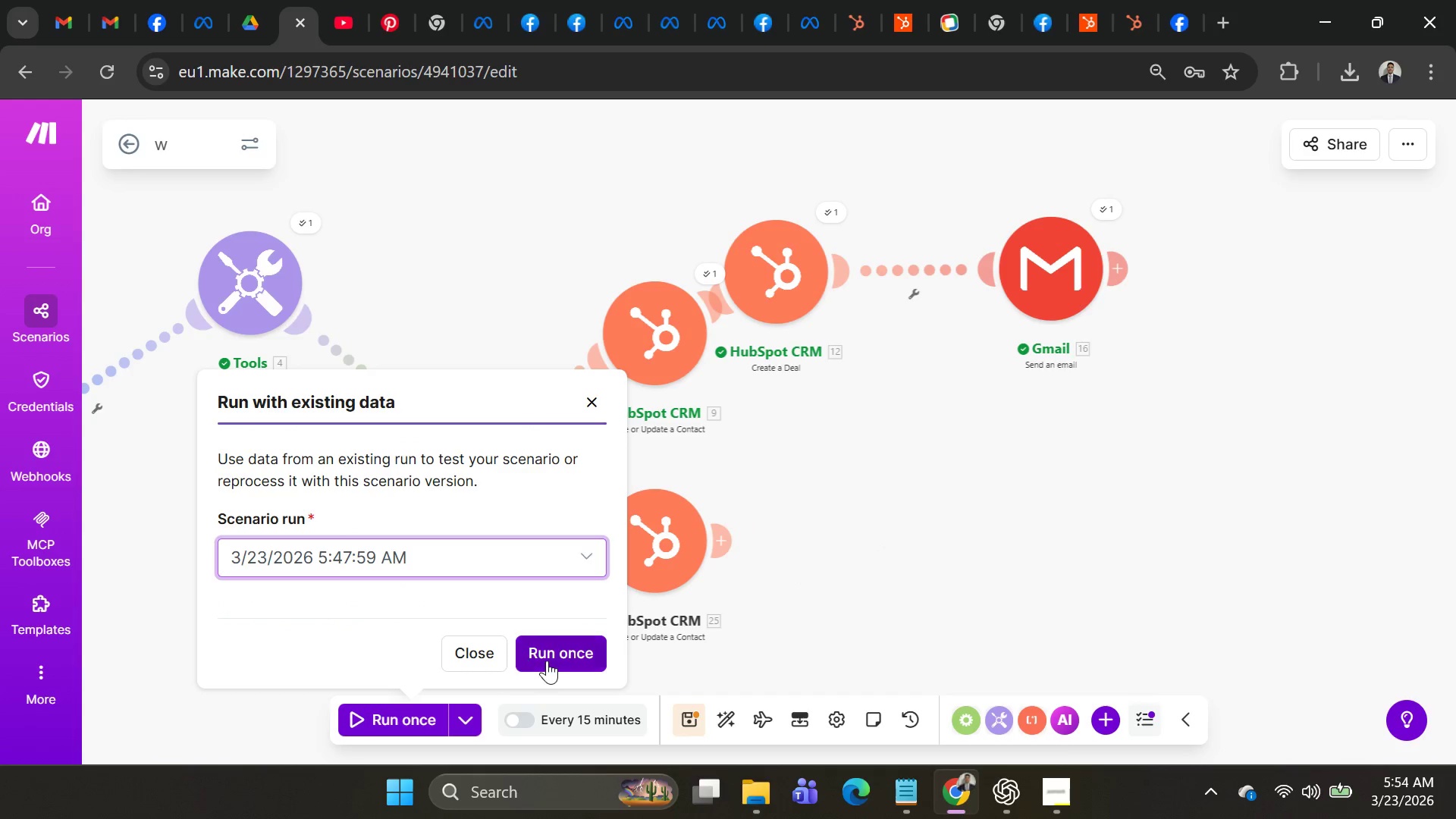 
left_click([550, 661])
 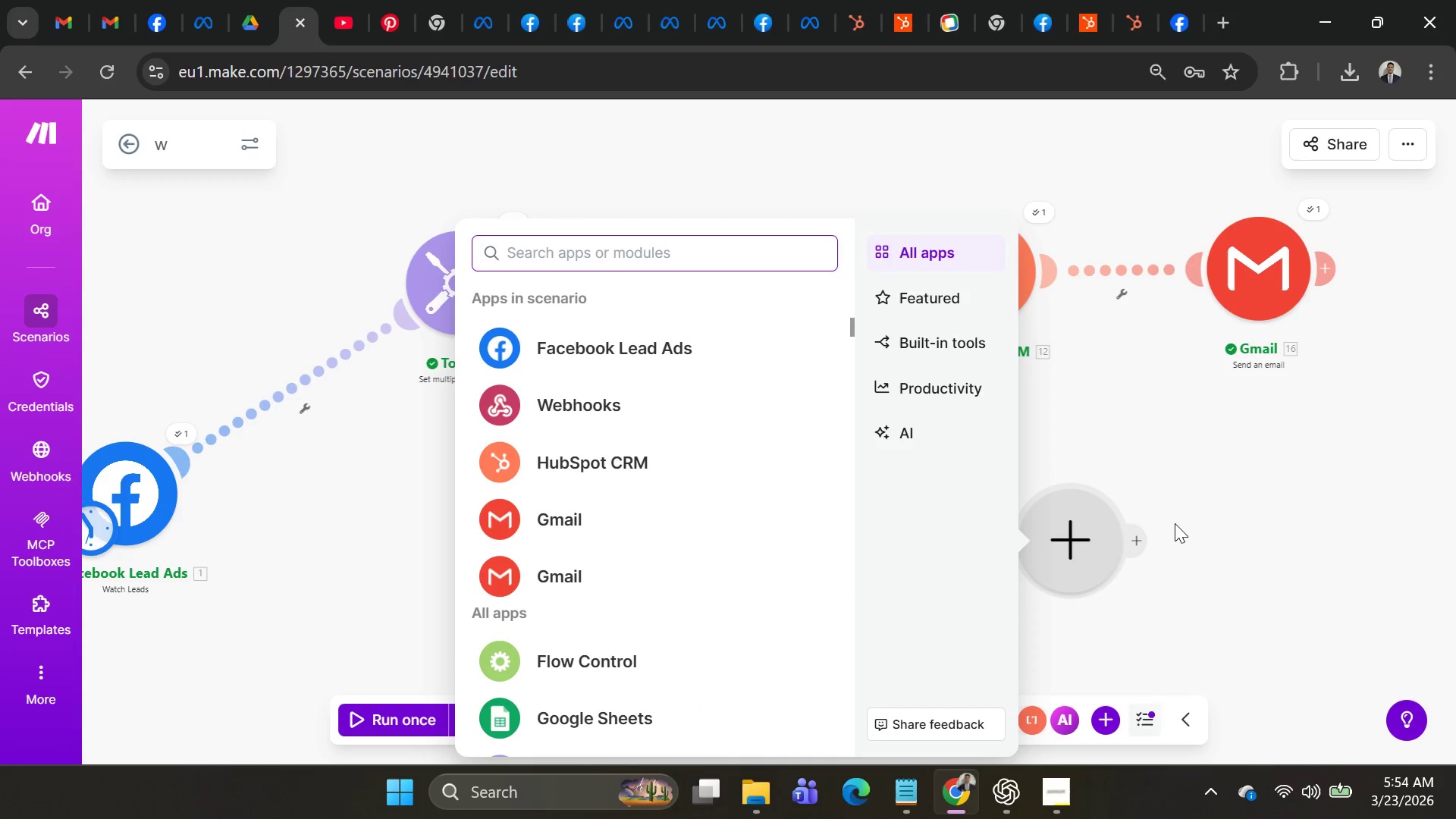 
wait(7.89)
 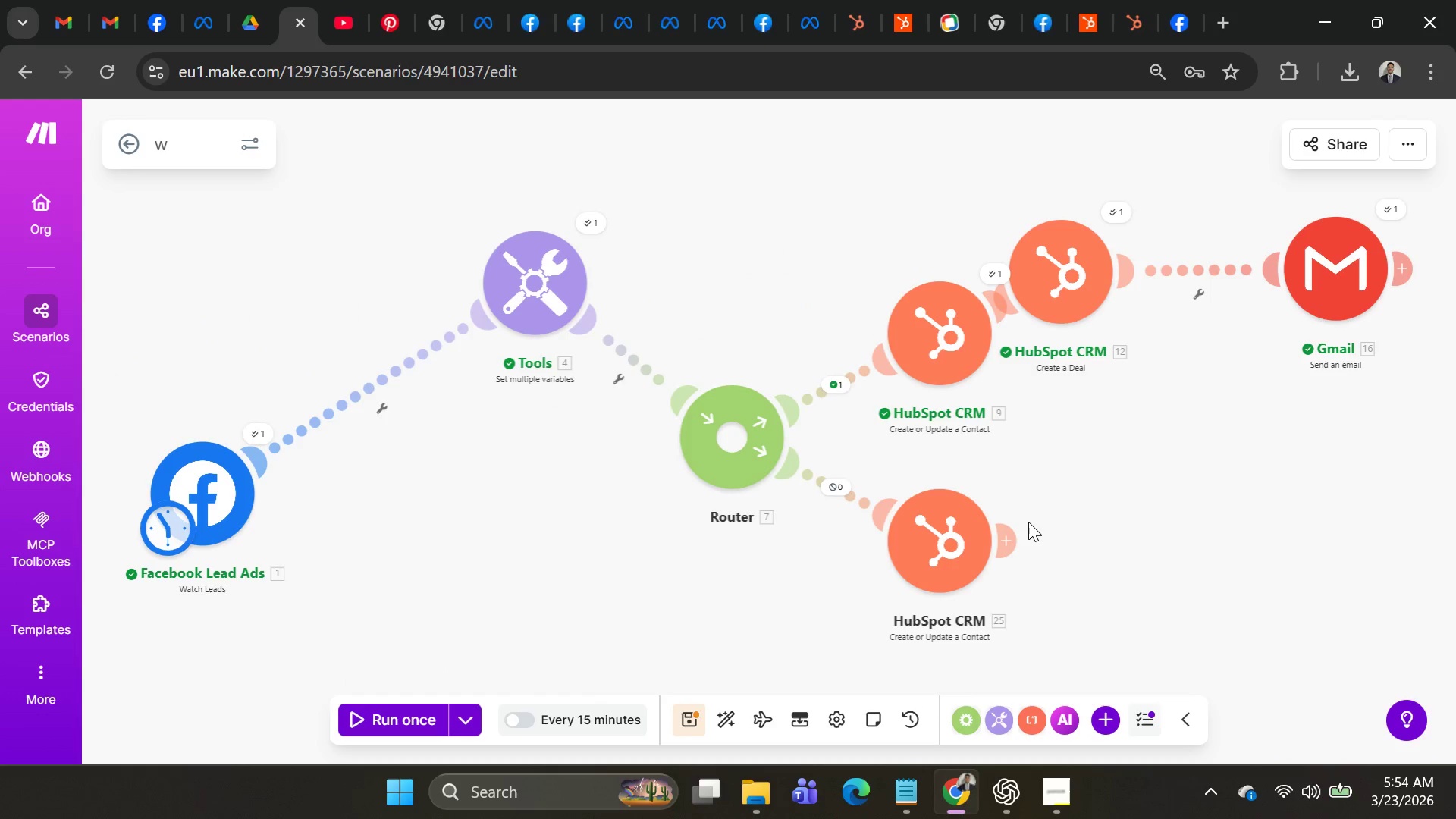 
left_click([1121, 442])
 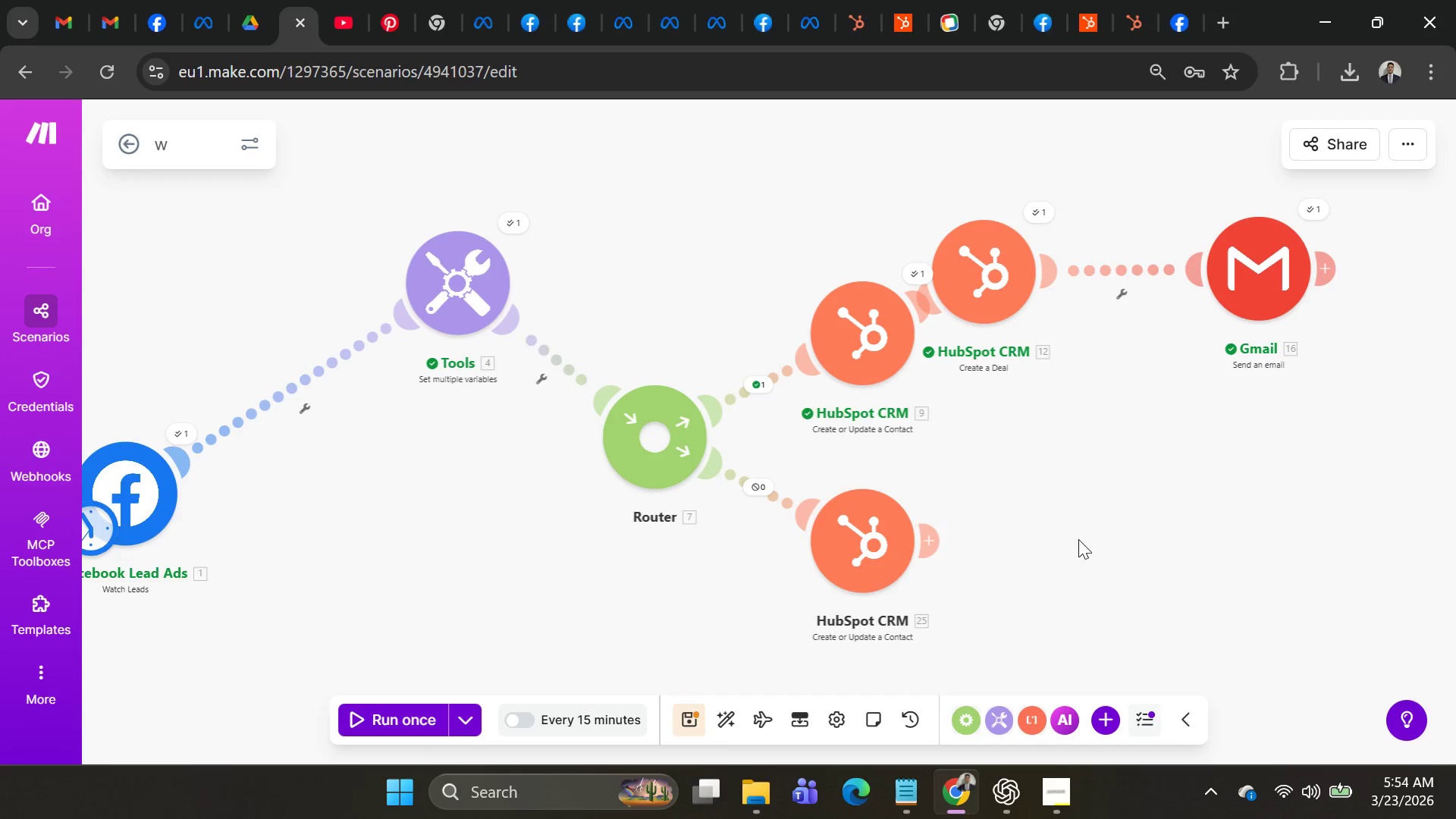 
right_click([1100, 523])
 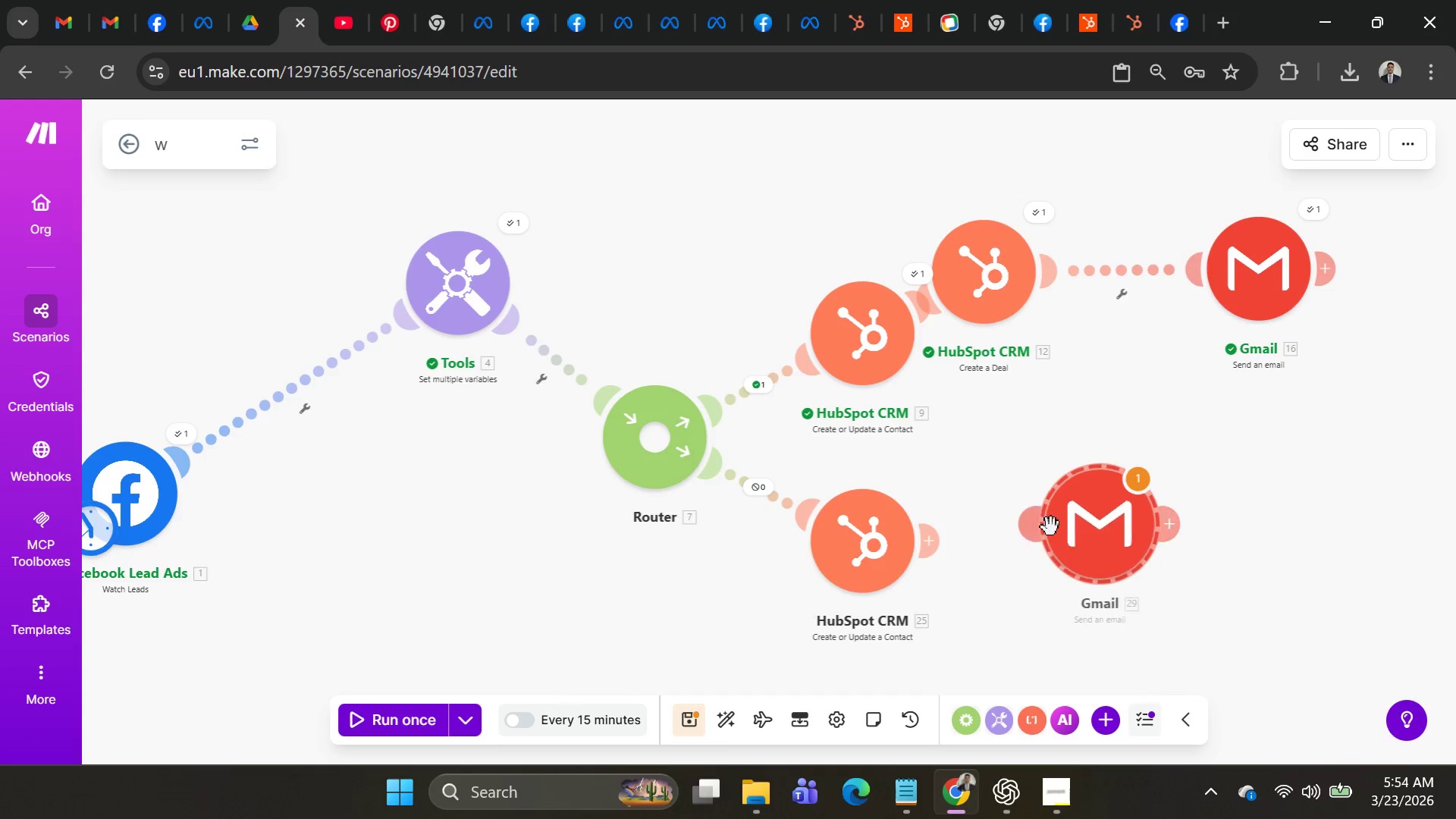 
left_click_drag(start_coordinate=[1029, 535], to_coordinate=[922, 551])
 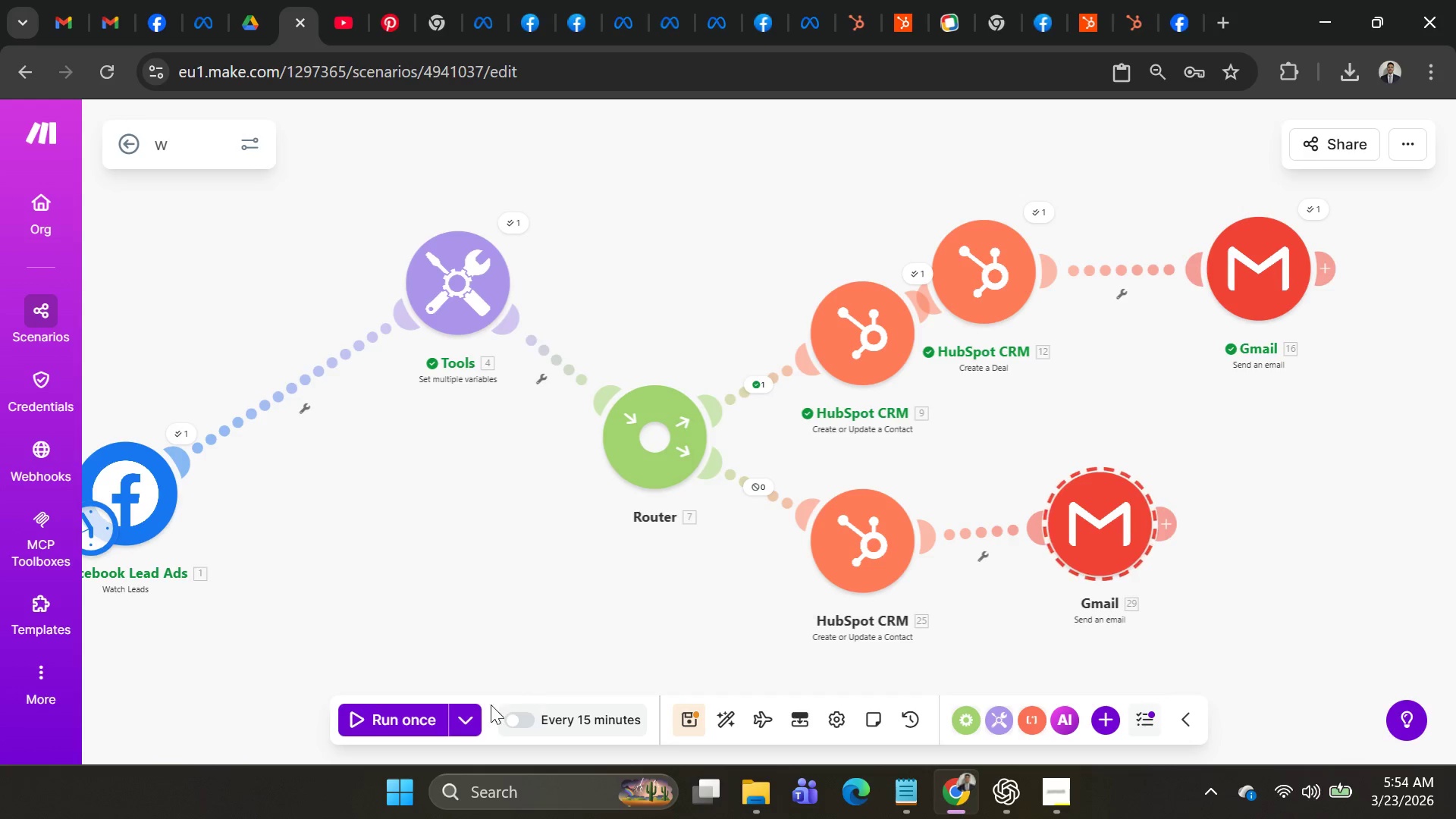 
left_click([465, 717])
 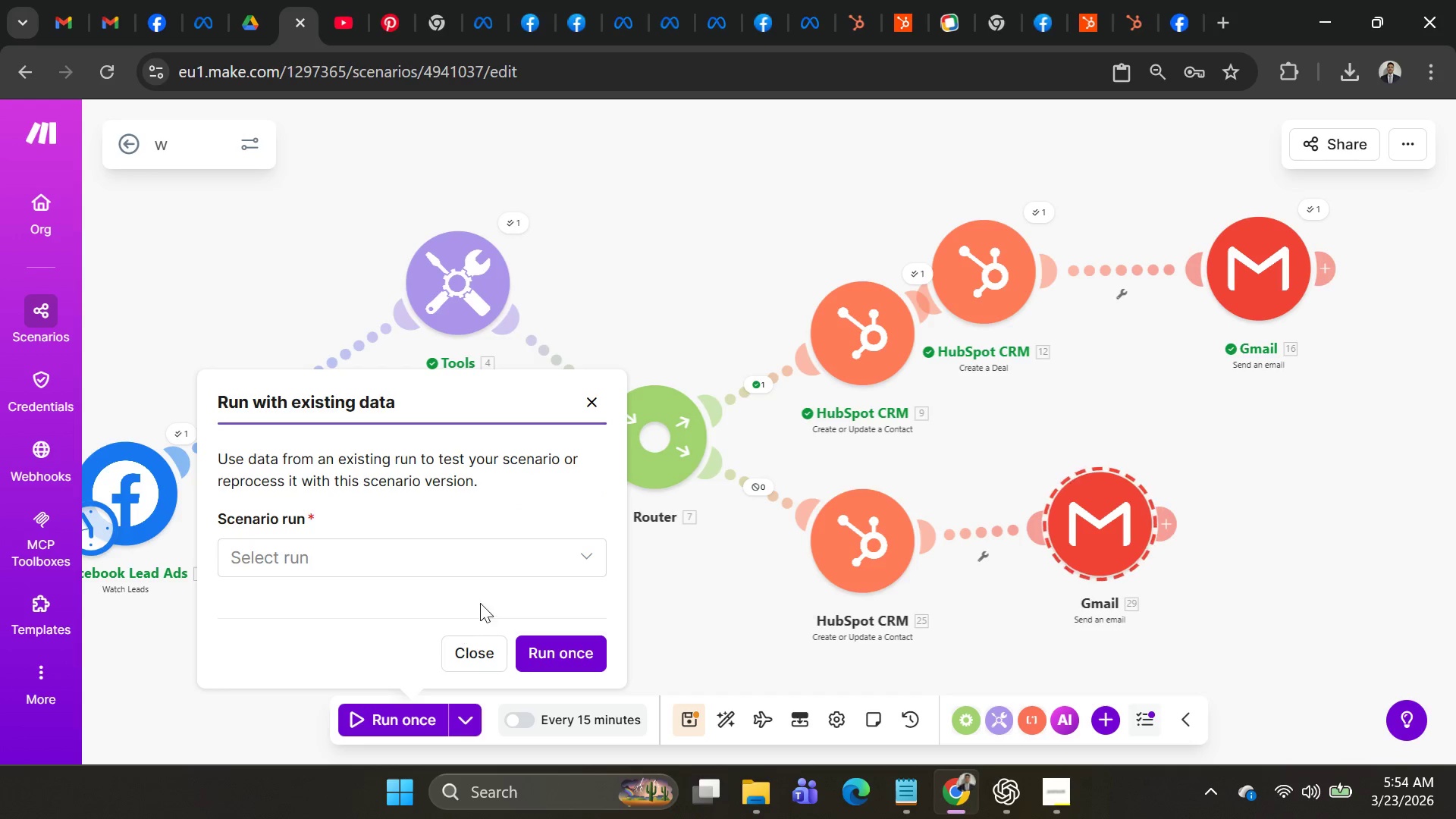 
left_click([488, 576])
 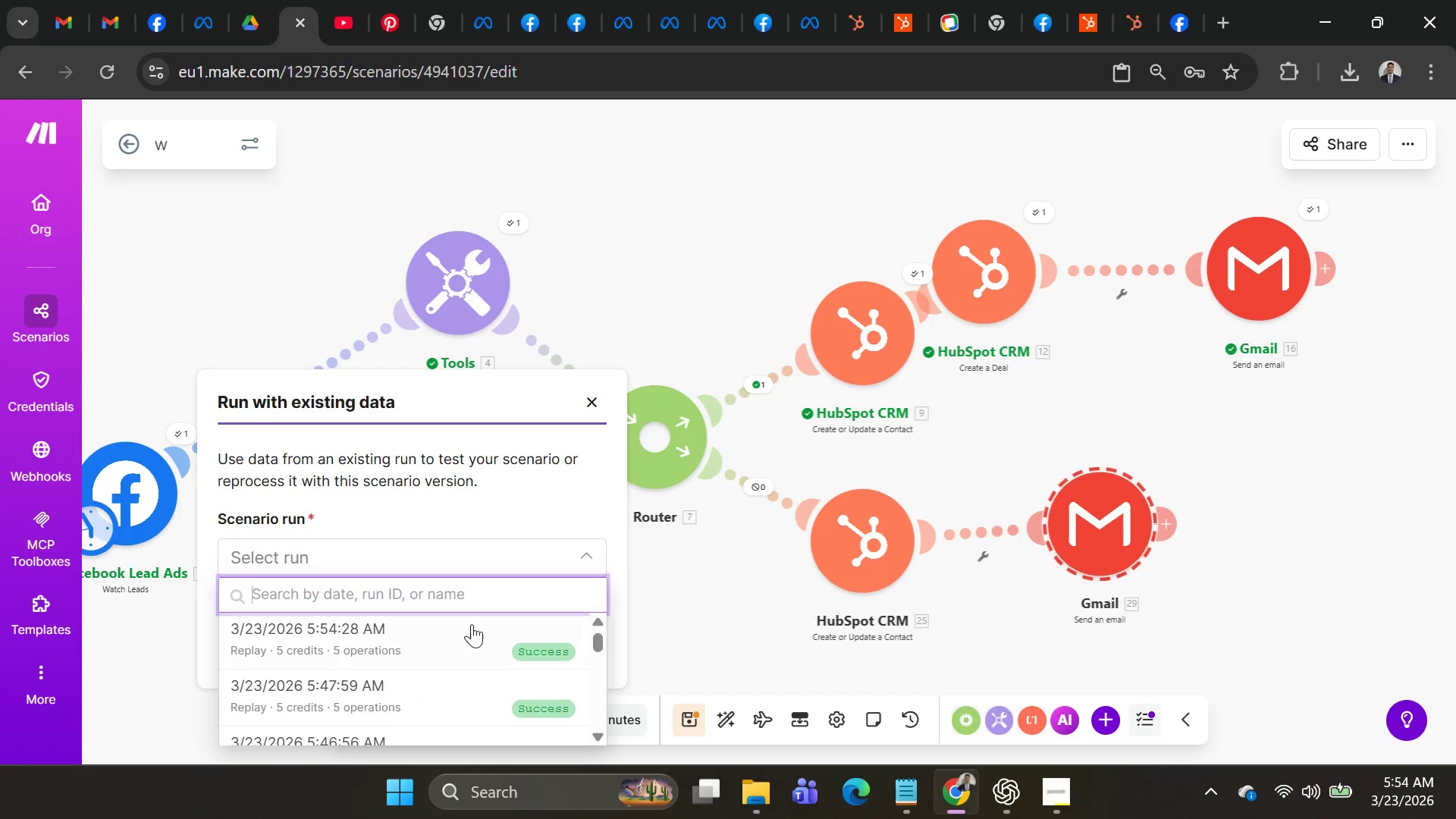 
left_click([469, 630])
 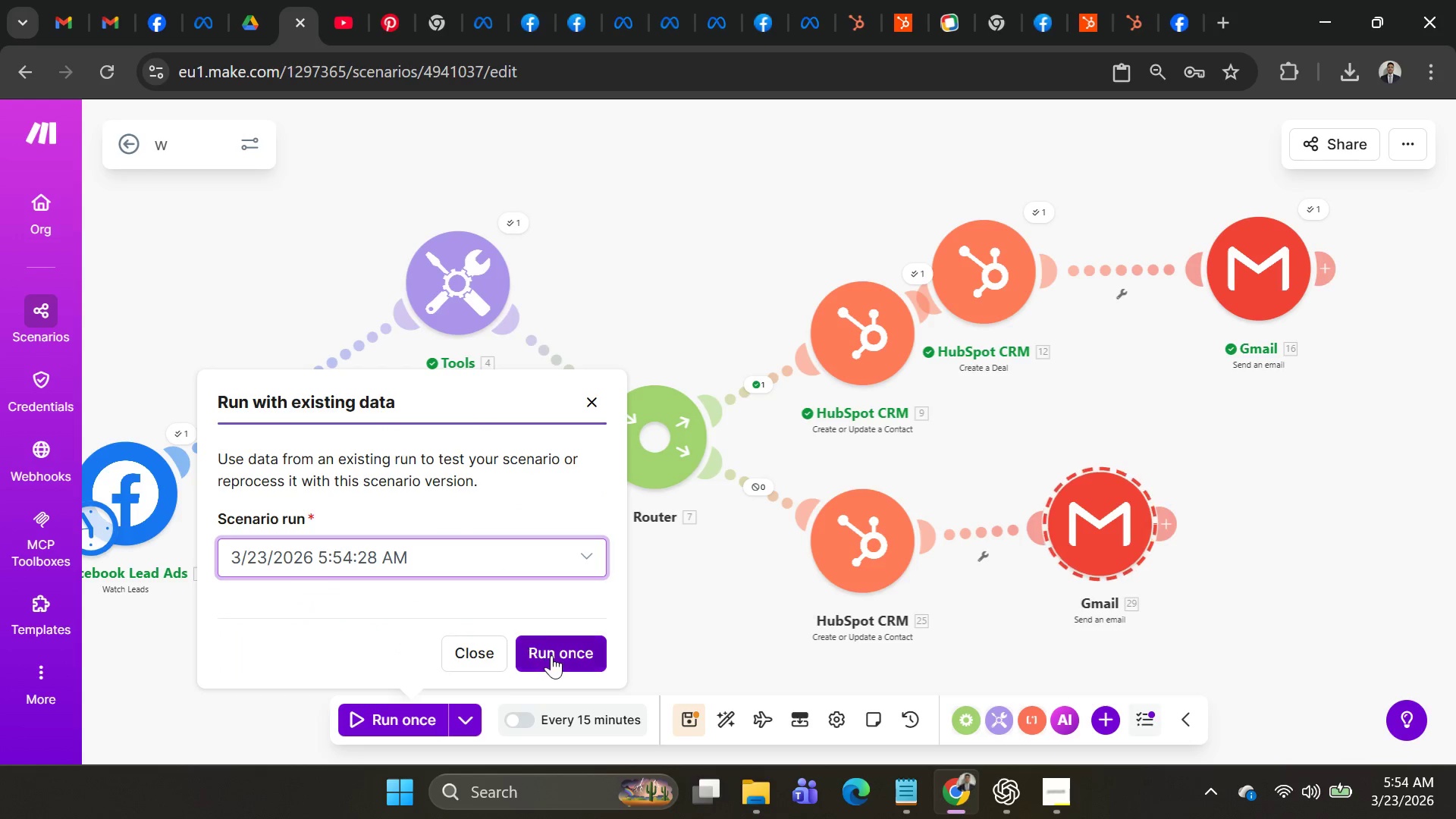 
left_click([551, 655])
 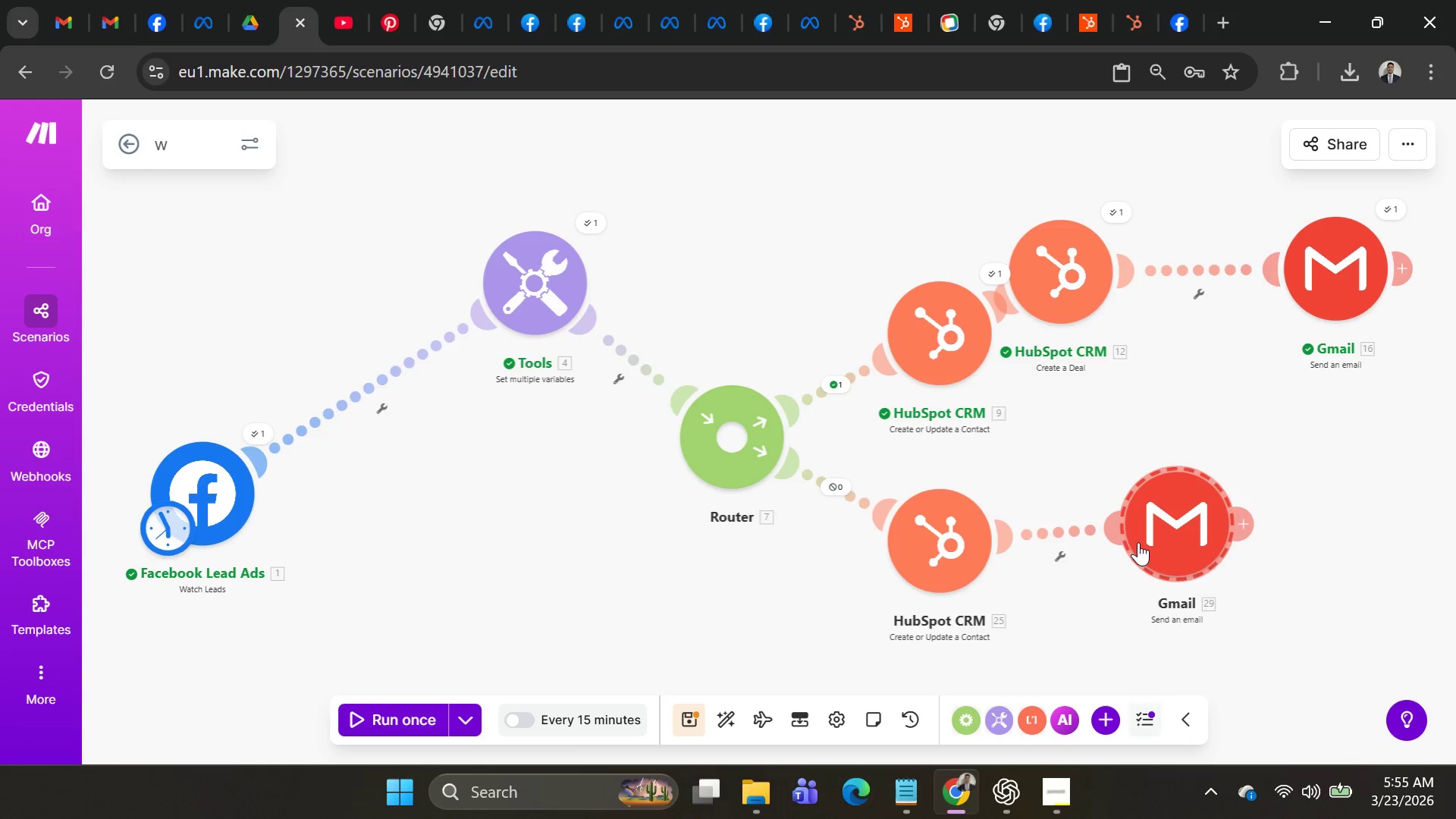 
wait(58.42)
 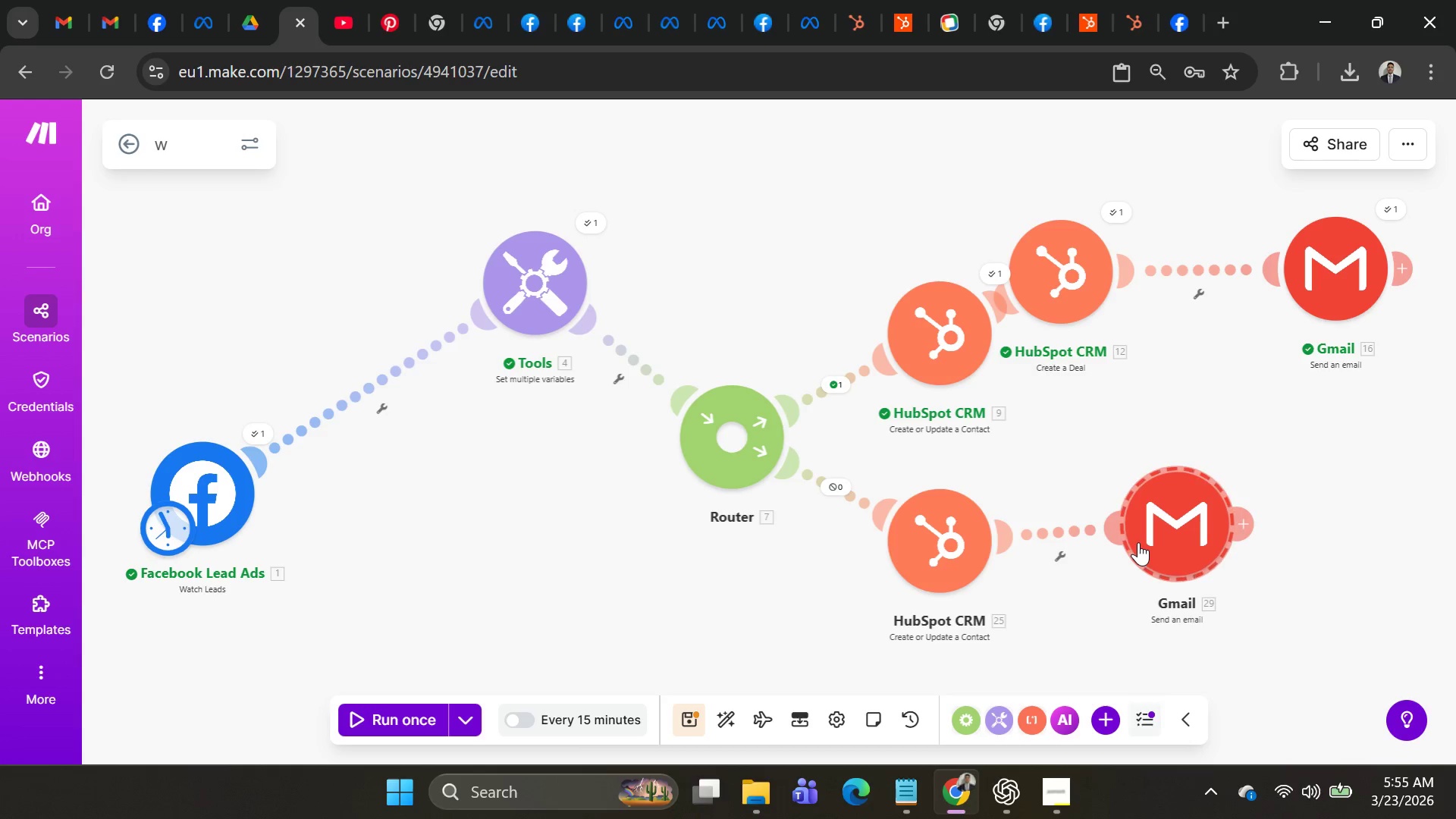 
left_click_drag(start_coordinate=[547, 284], to_coordinate=[479, 487])
 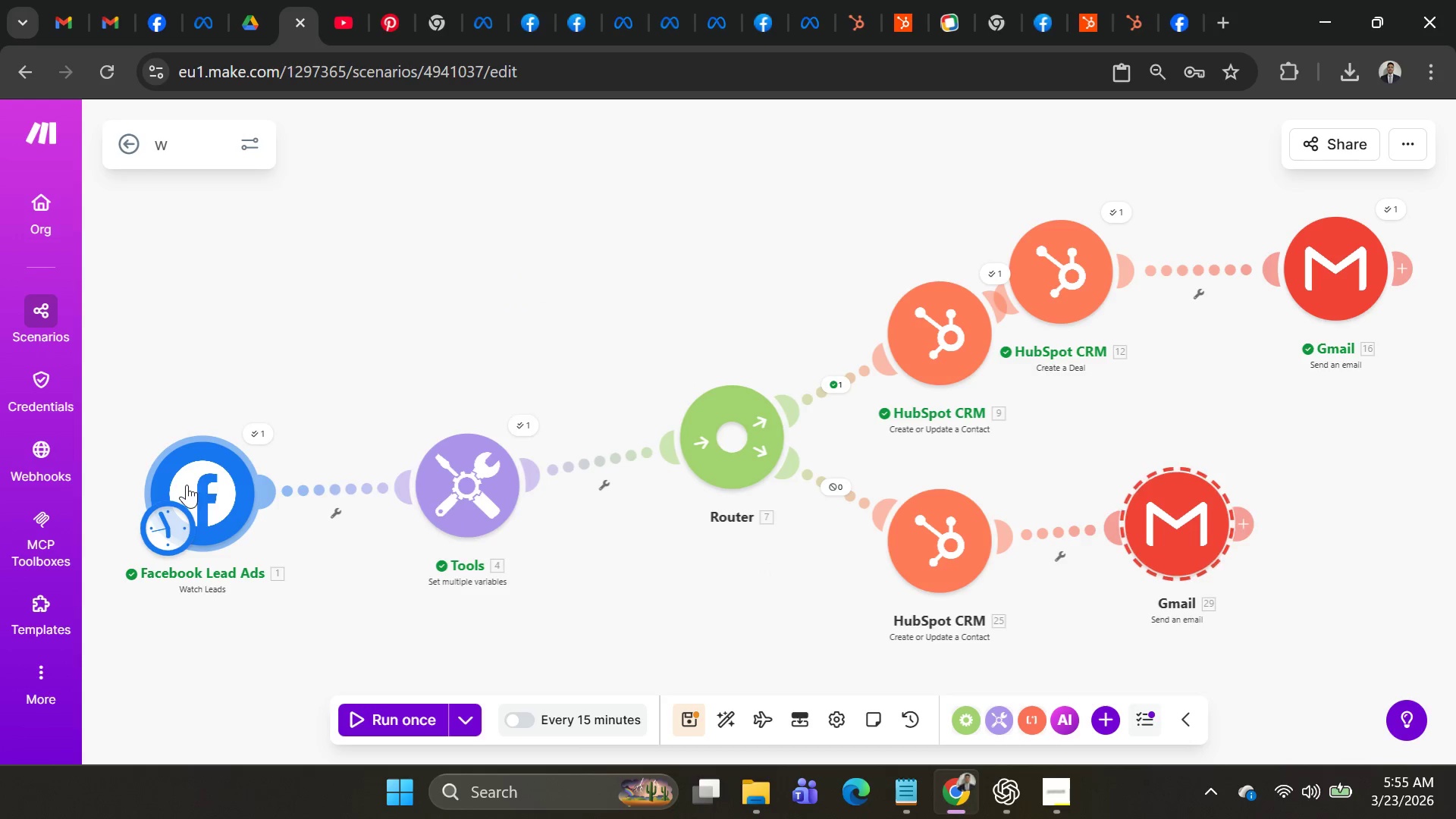 
left_click_drag(start_coordinate=[187, 485], to_coordinate=[234, 303])
 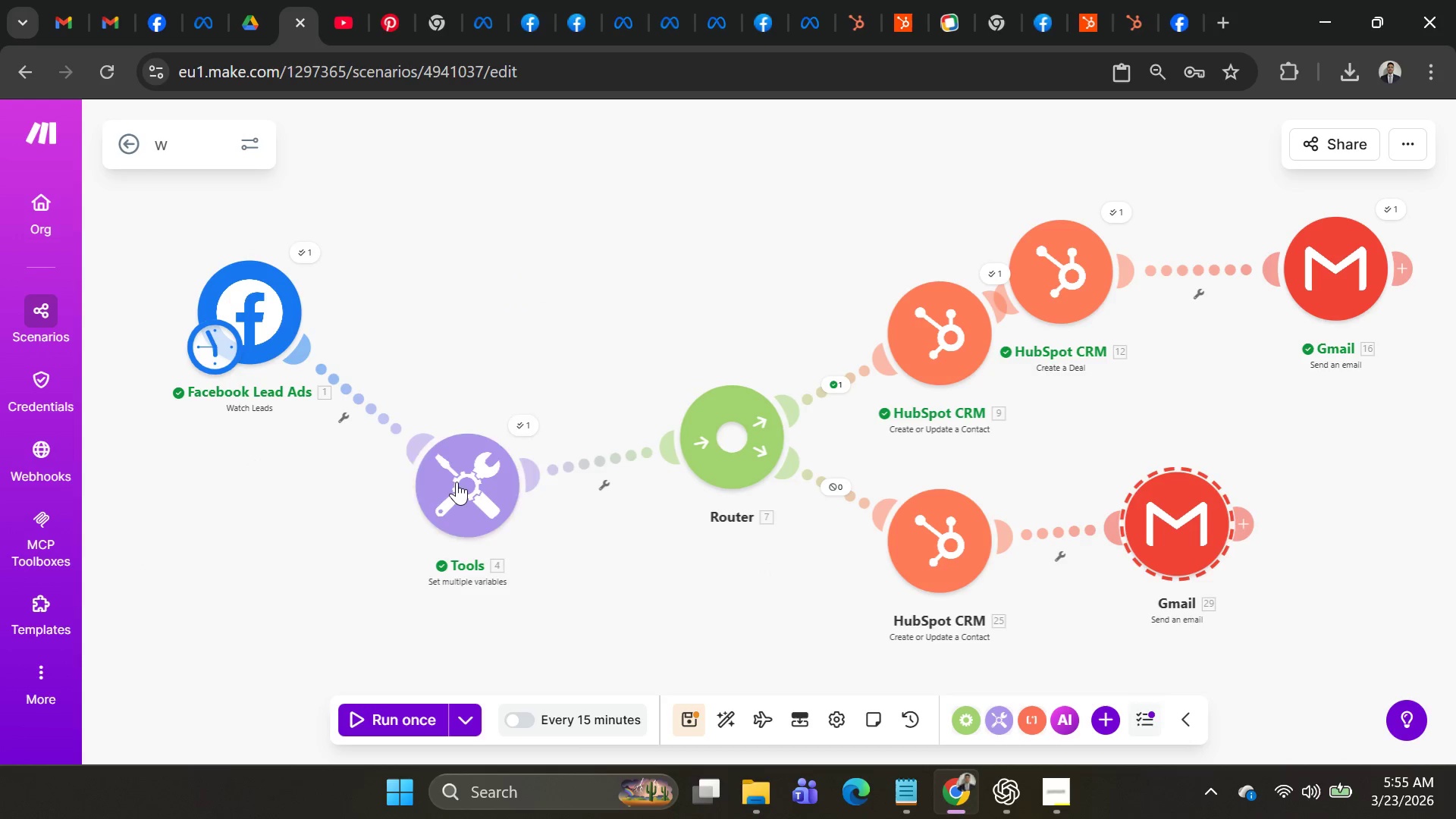 
left_click_drag(start_coordinate=[457, 482], to_coordinate=[372, 500])
 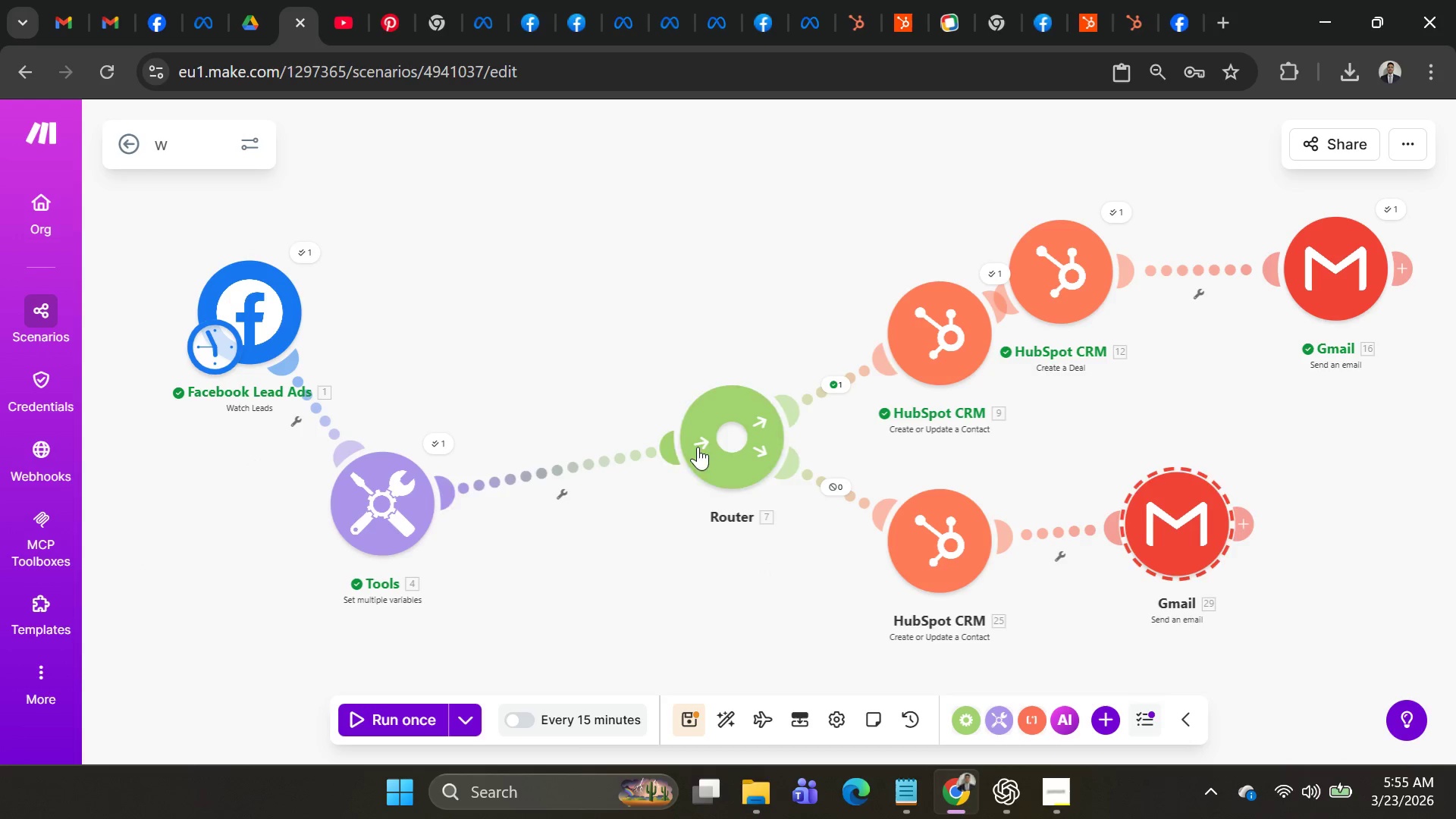 
left_click_drag(start_coordinate=[714, 441], to_coordinate=[530, 338])
 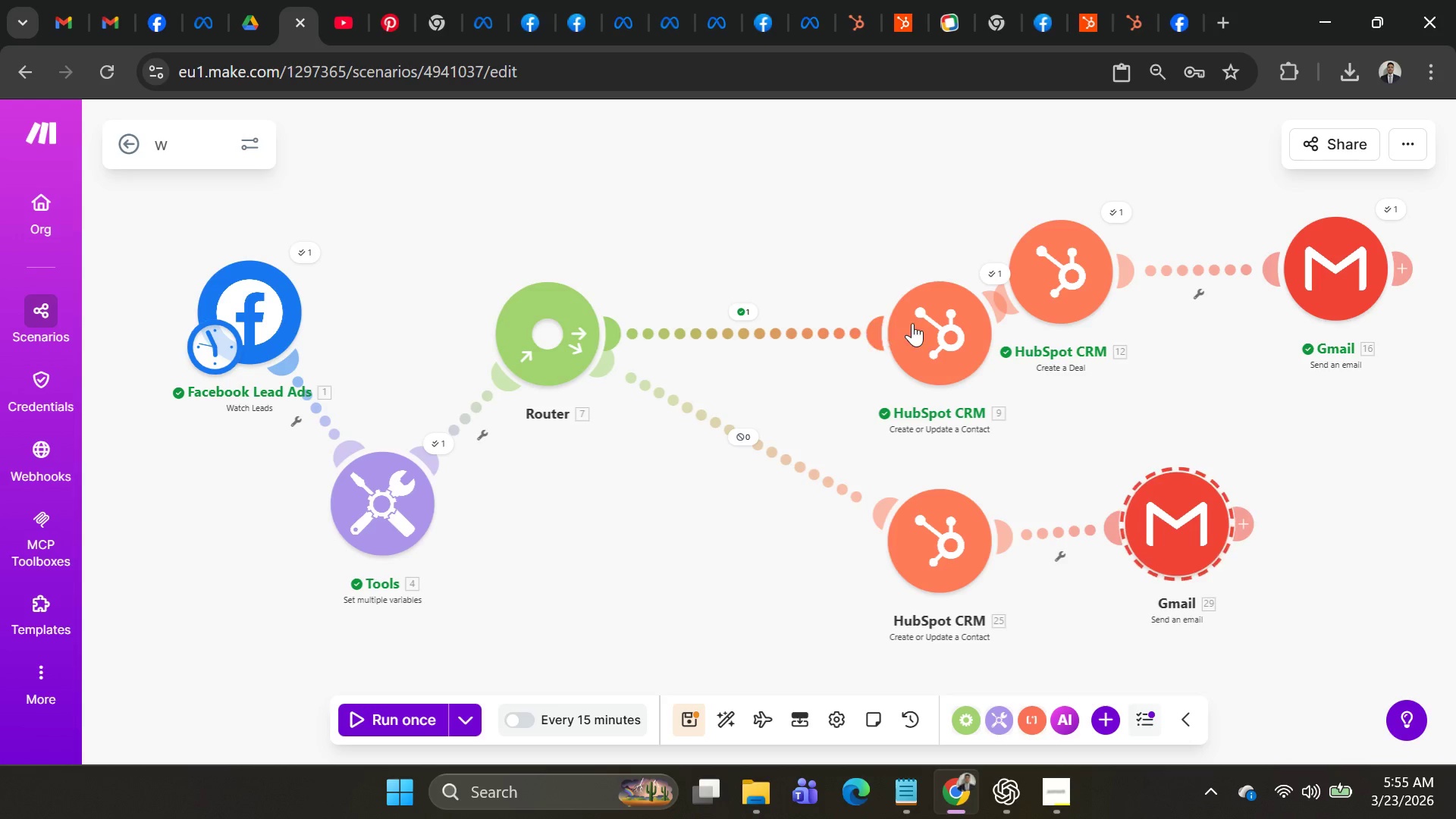 
left_click_drag(start_coordinate=[919, 322], to_coordinate=[800, 192])
 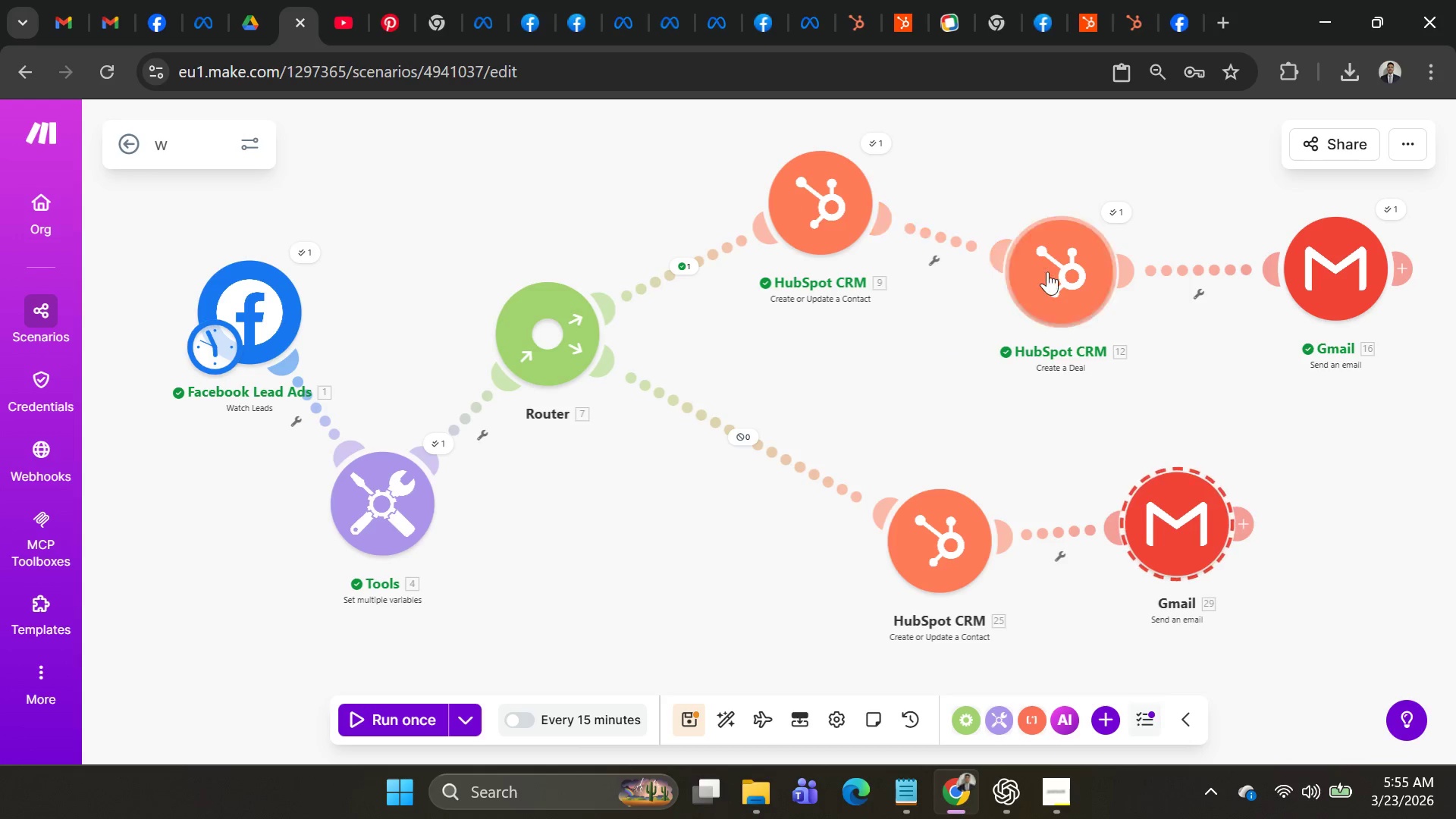 
left_click_drag(start_coordinate=[1055, 271], to_coordinate=[1024, 321])
 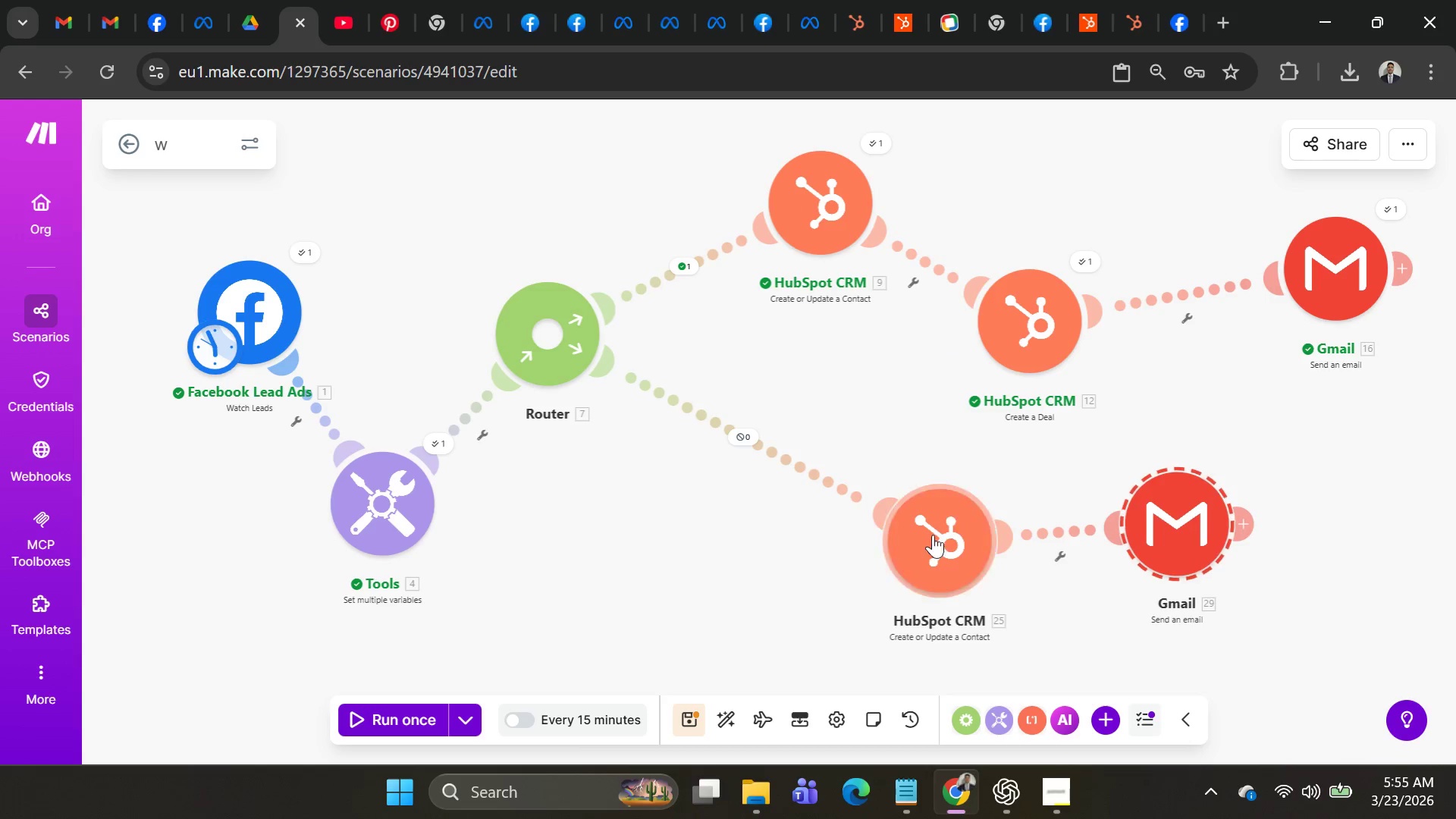 
left_click_drag(start_coordinate=[930, 540], to_coordinate=[817, 507])
 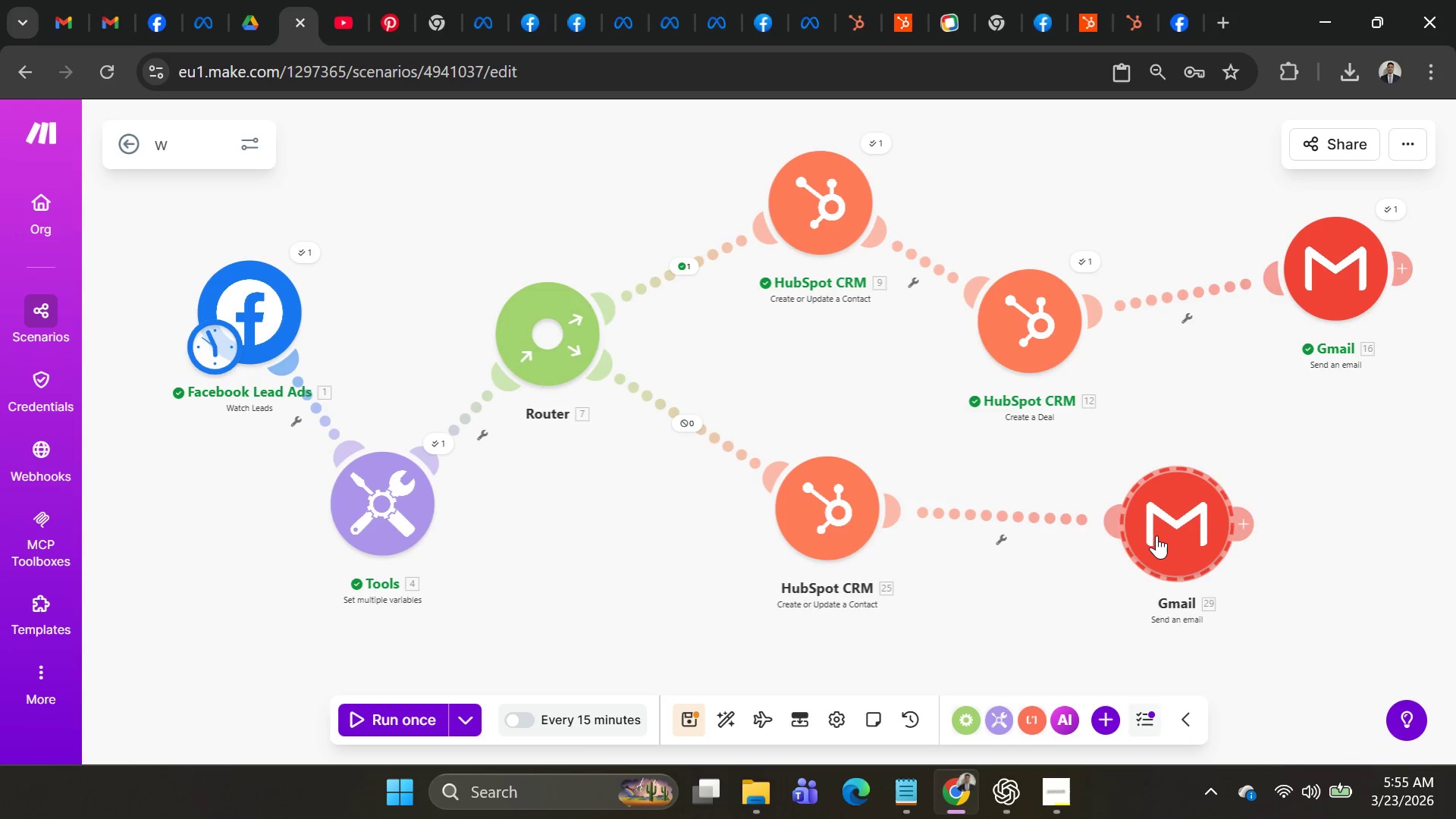 
left_click_drag(start_coordinate=[1159, 535], to_coordinate=[1041, 497])
 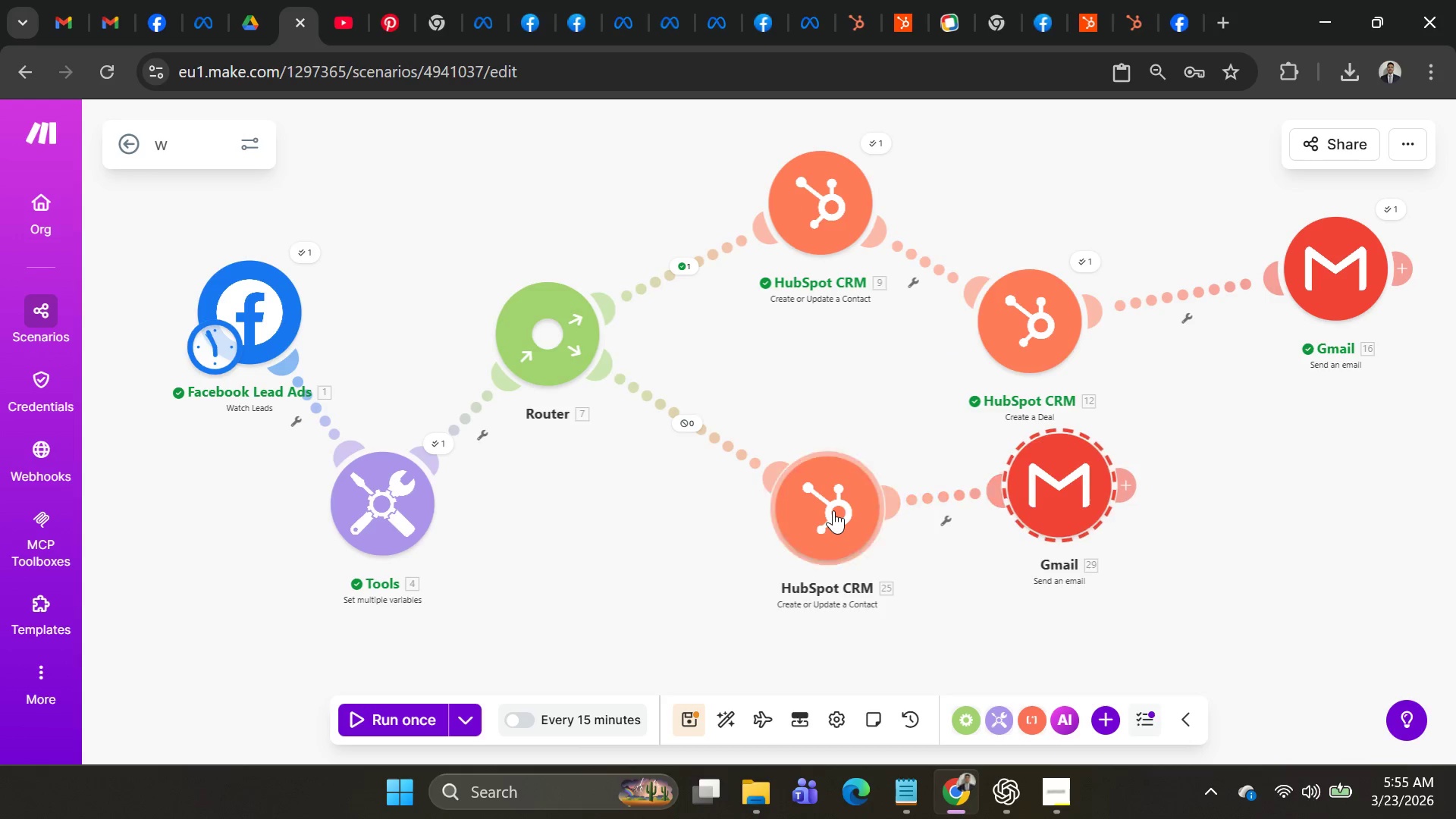 
left_click_drag(start_coordinate=[833, 510], to_coordinate=[748, 510])
 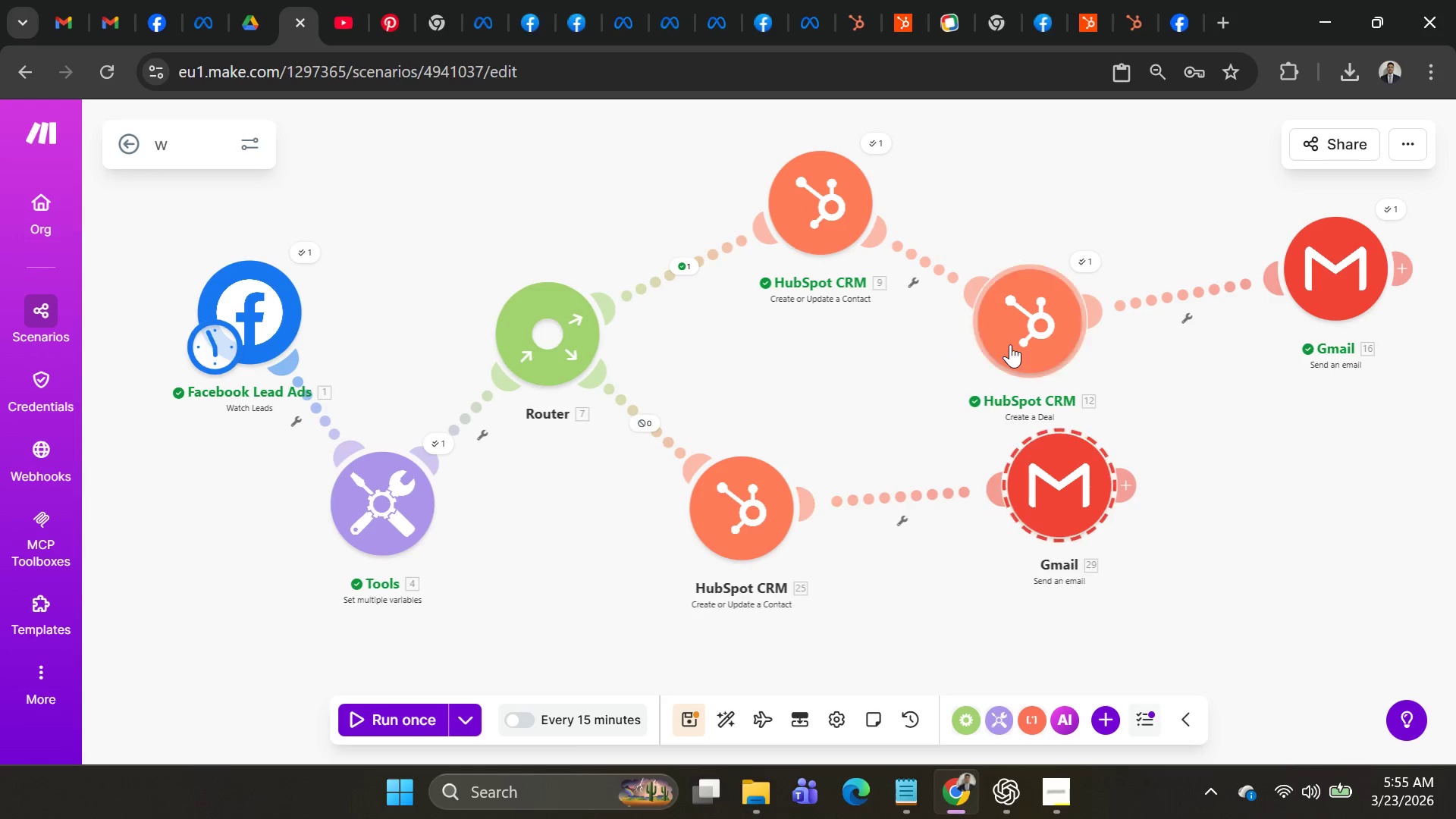 
left_click_drag(start_coordinate=[1008, 339], to_coordinate=[855, 392])
 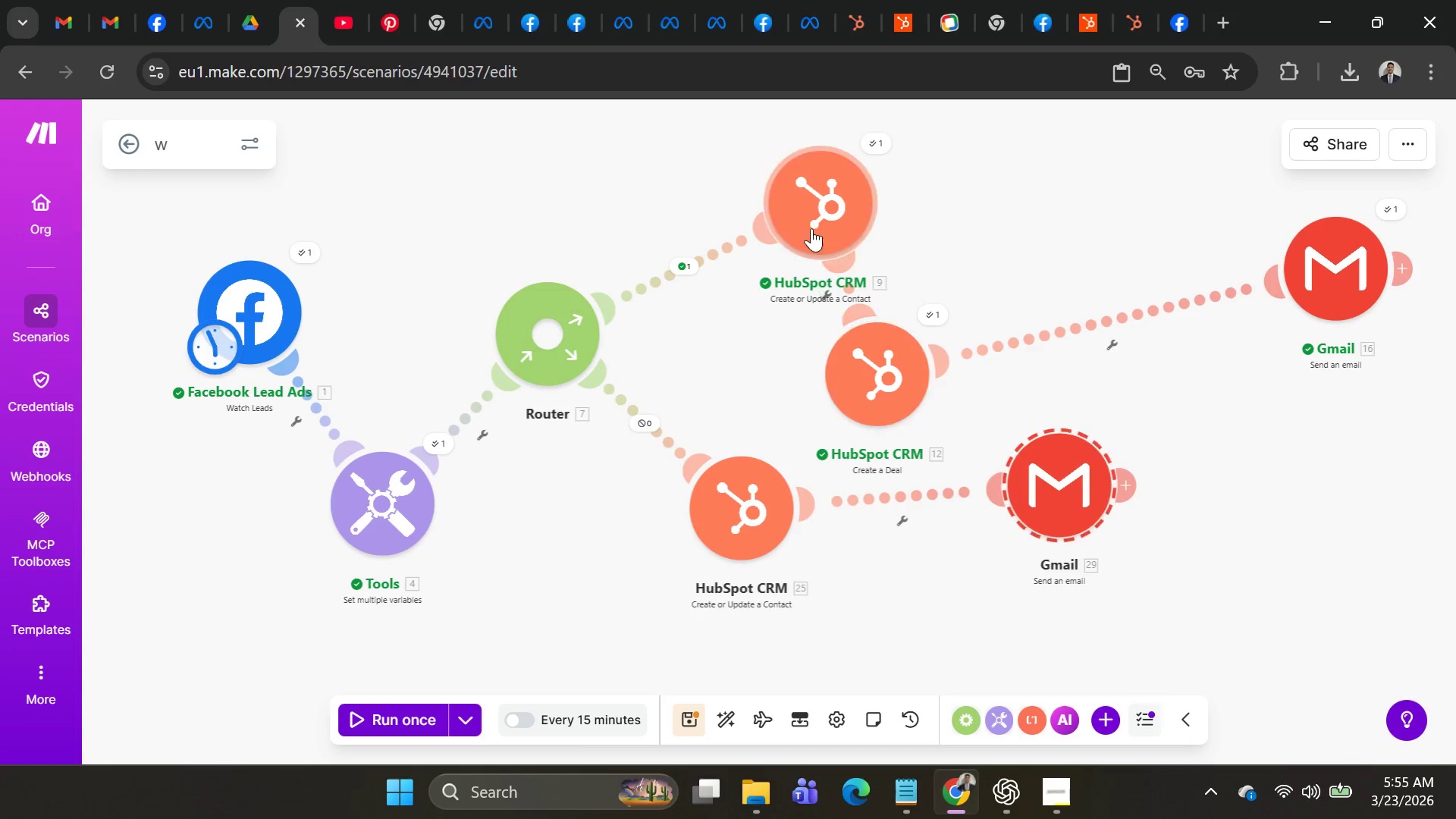 
left_click_drag(start_coordinate=[811, 228], to_coordinate=[766, 225])
 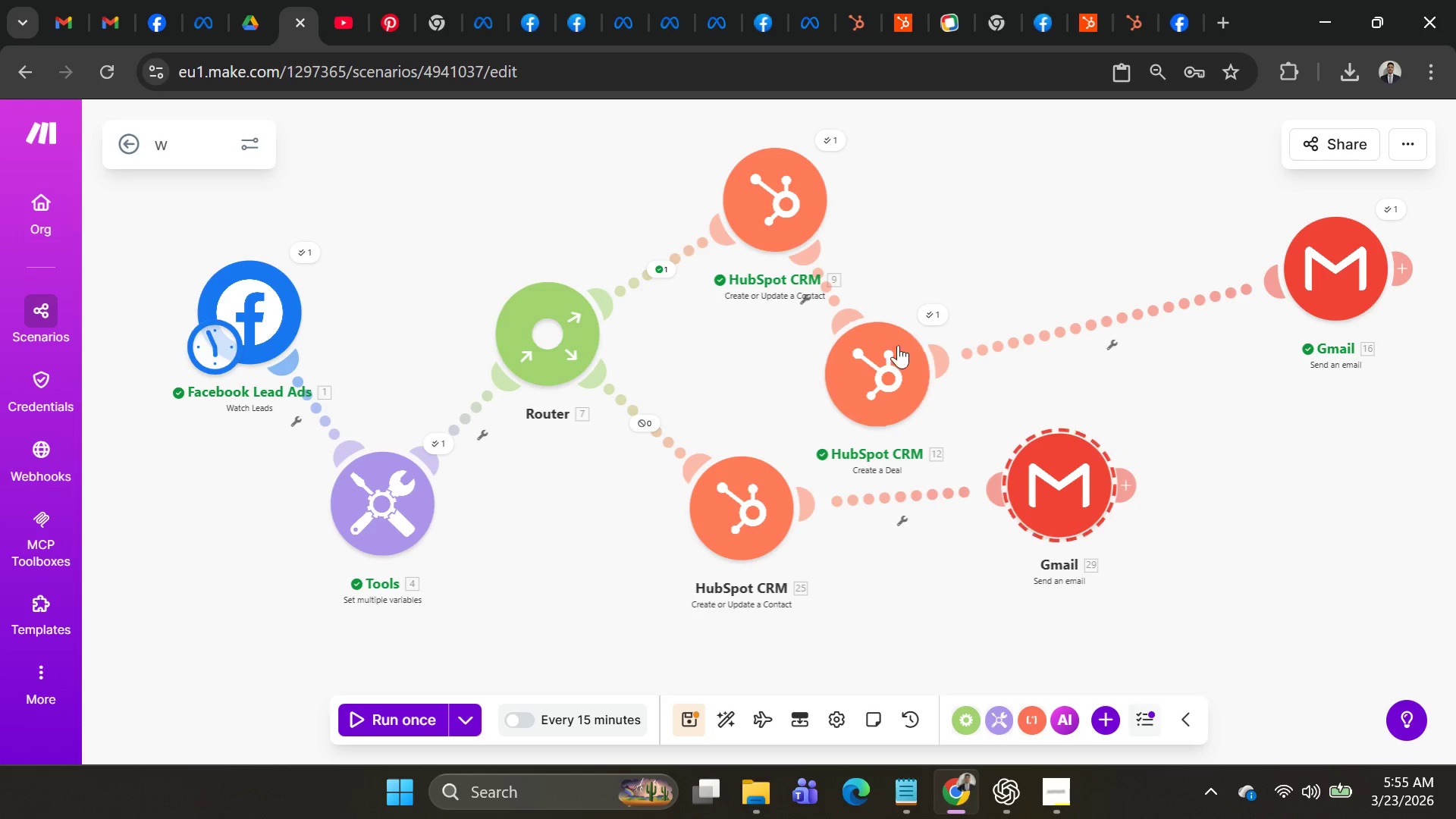 
left_click_drag(start_coordinate=[889, 359], to_coordinate=[1080, 234])
 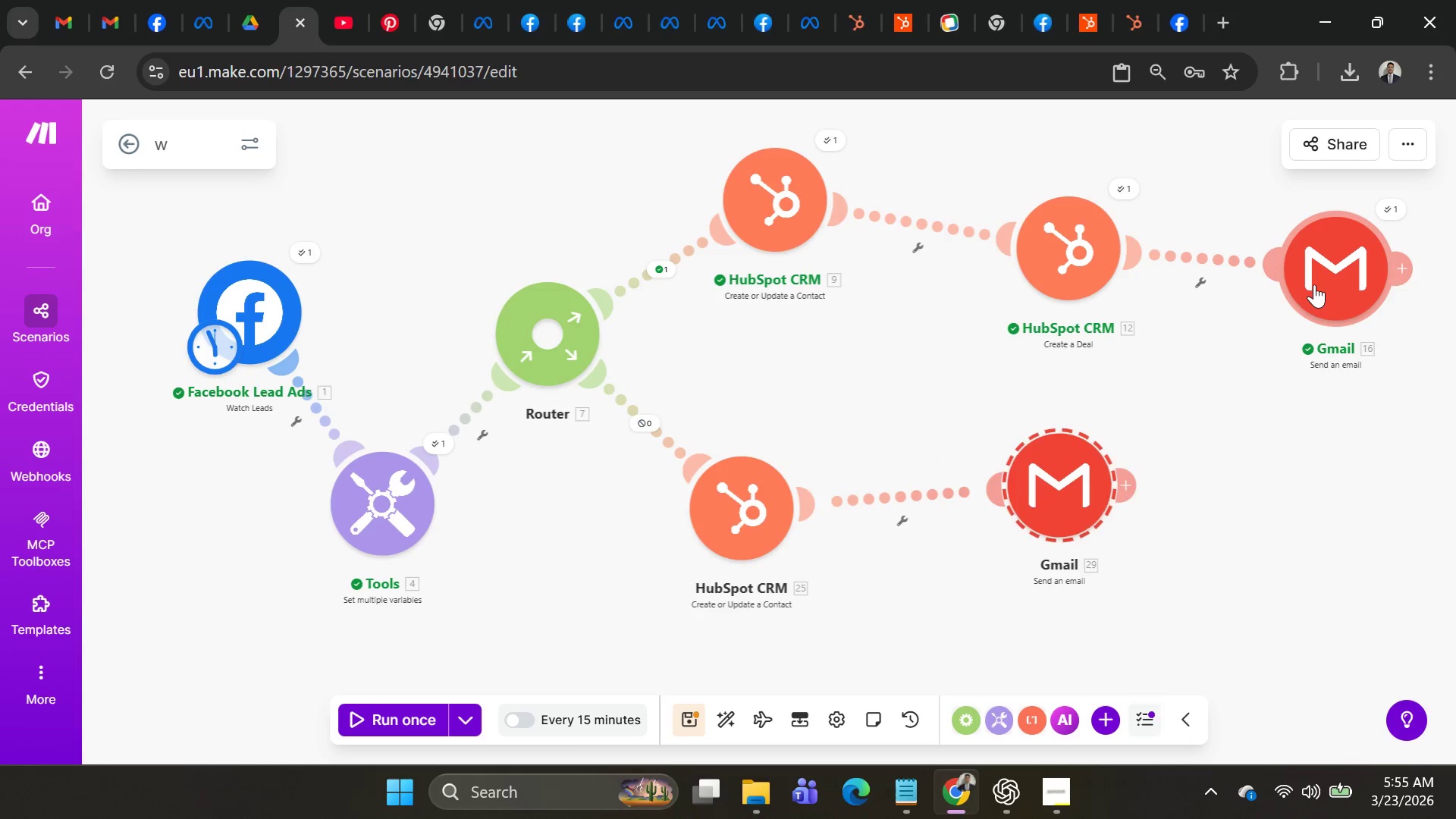 
left_click_drag(start_coordinate=[1314, 284], to_coordinate=[1316, 292])
 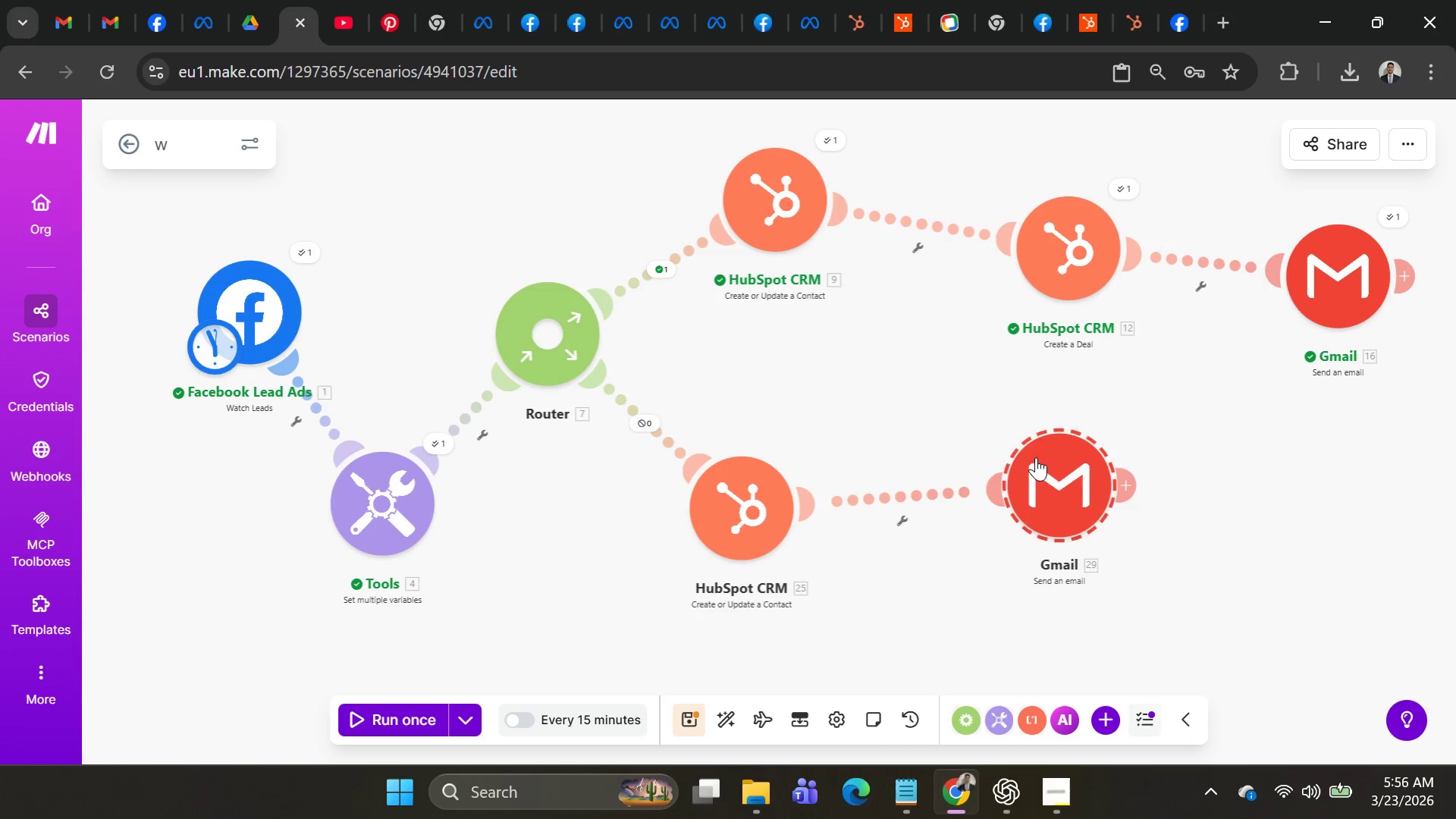 
left_click_drag(start_coordinate=[1055, 464], to_coordinate=[921, 463])
 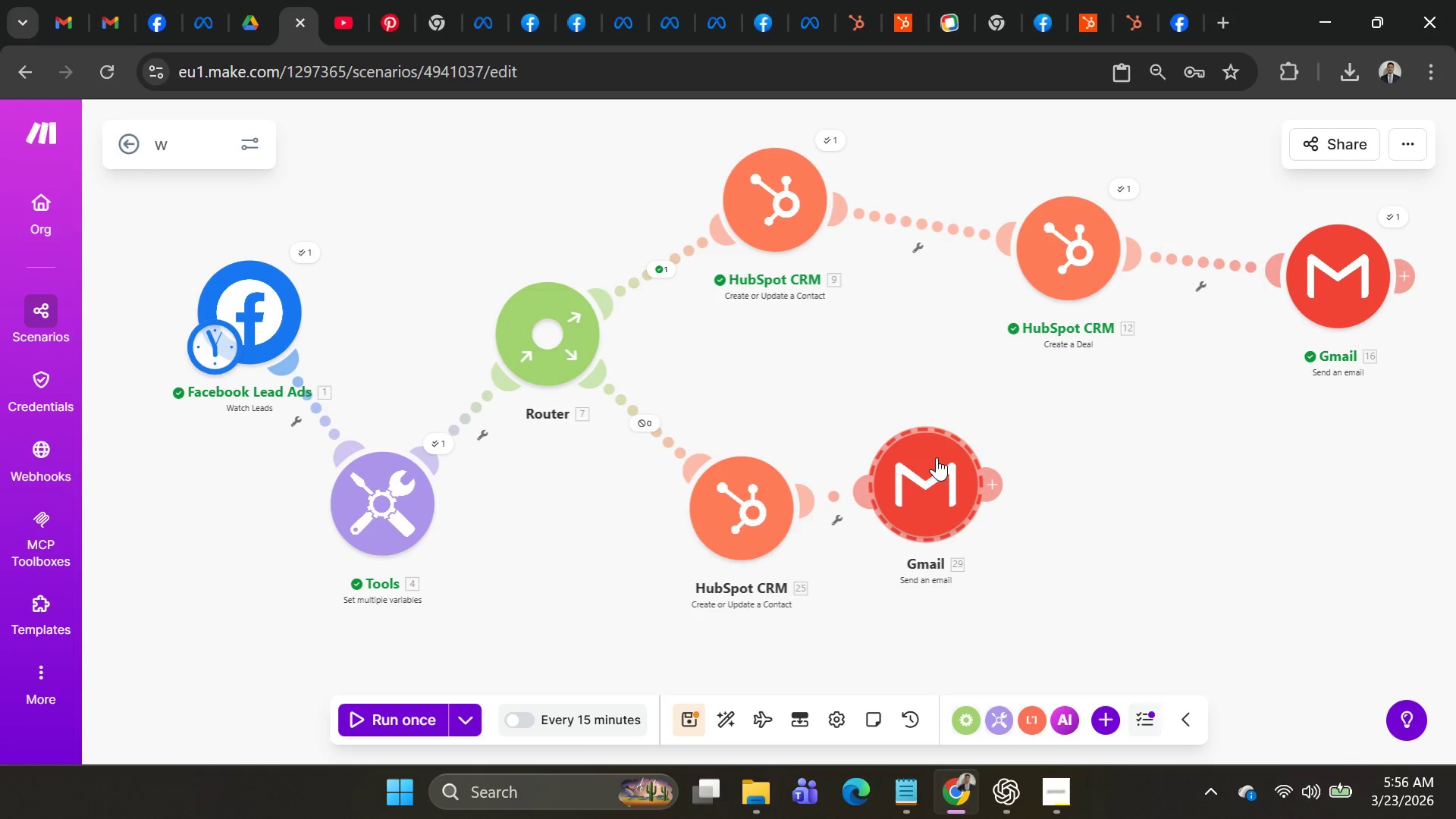 
left_click_drag(start_coordinate=[927, 463], to_coordinate=[935, 463])
 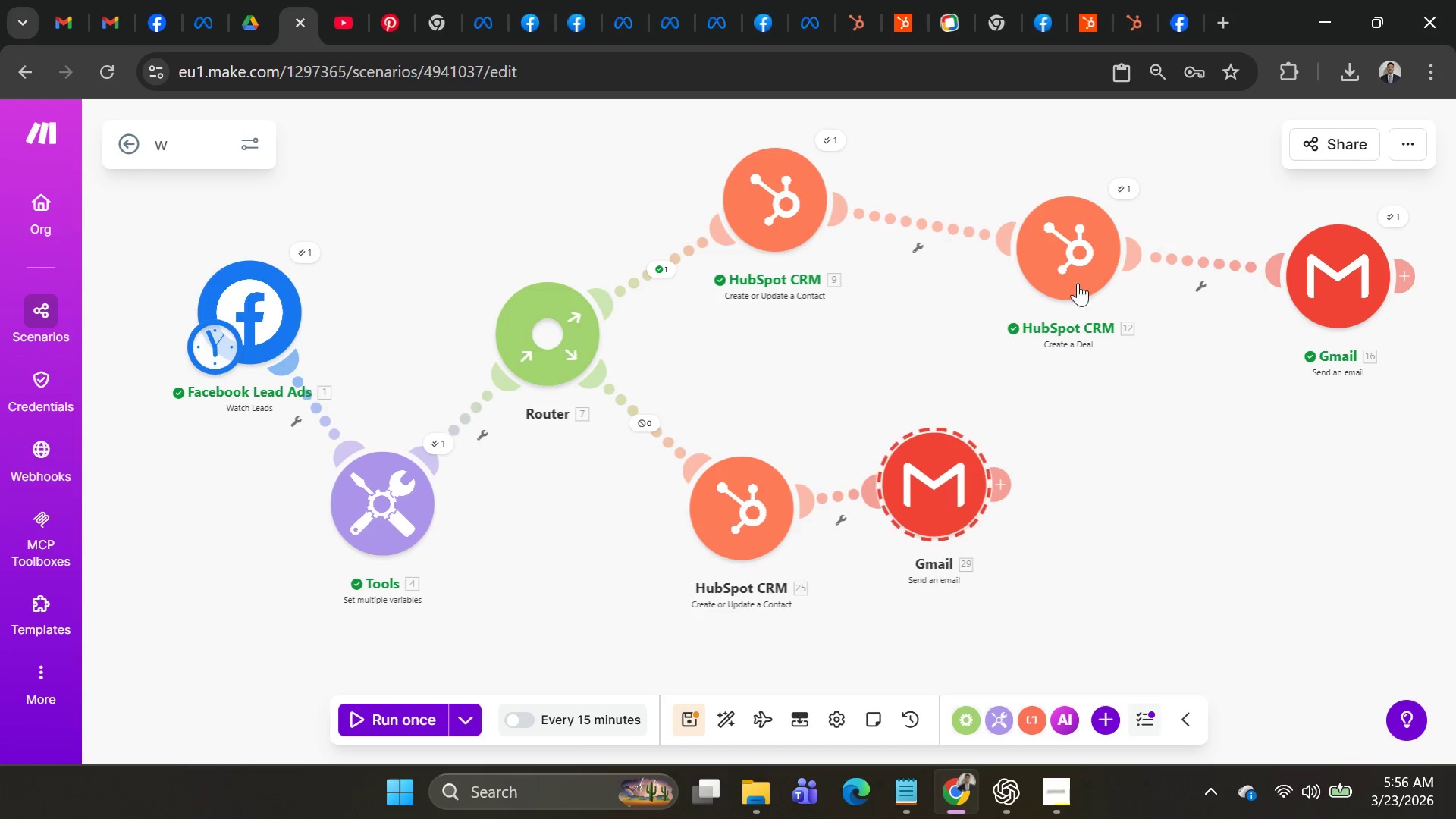 
left_click_drag(start_coordinate=[1066, 270], to_coordinate=[968, 252])
 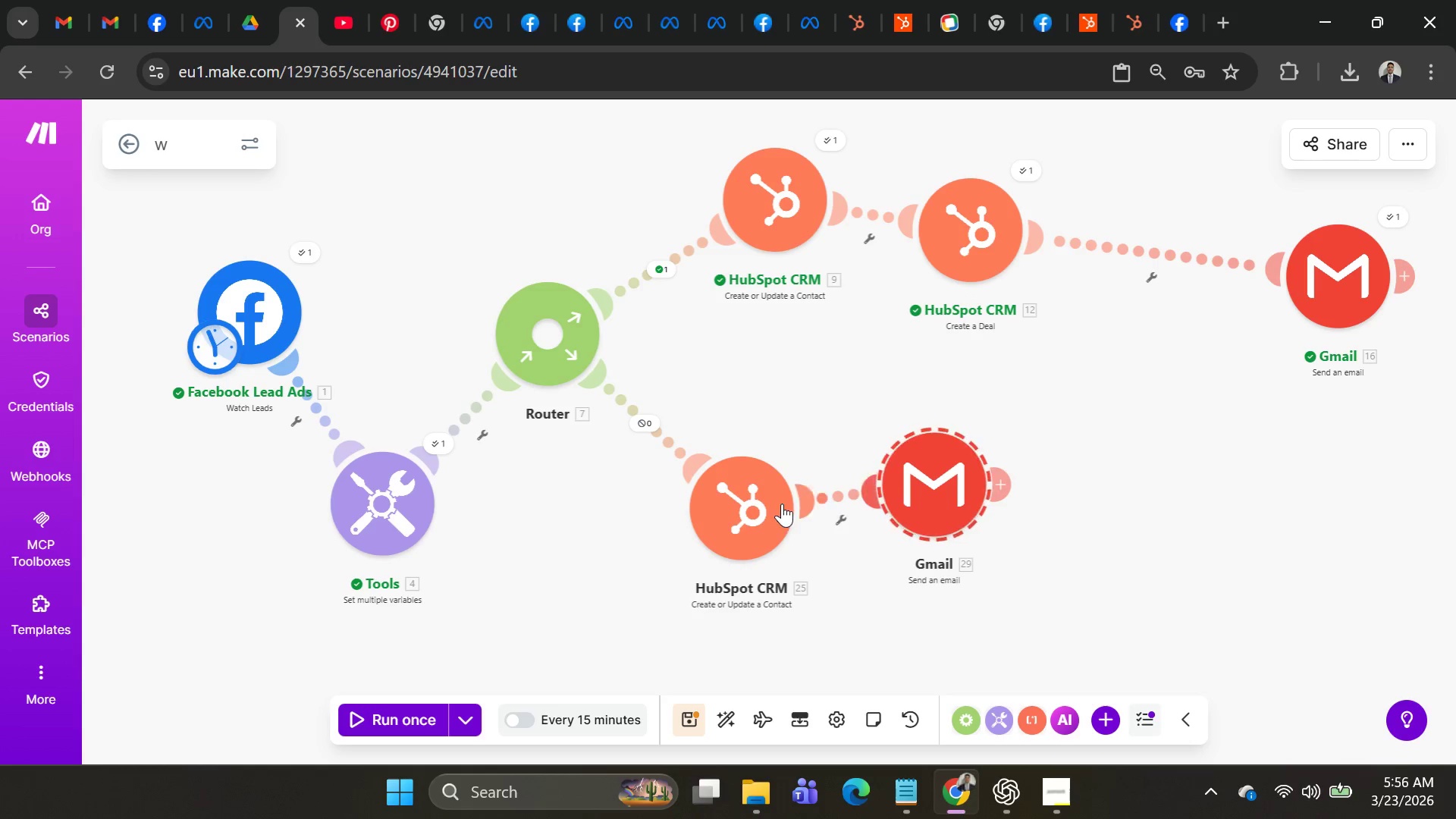 
left_click_drag(start_coordinate=[751, 497], to_coordinate=[783, 466])
 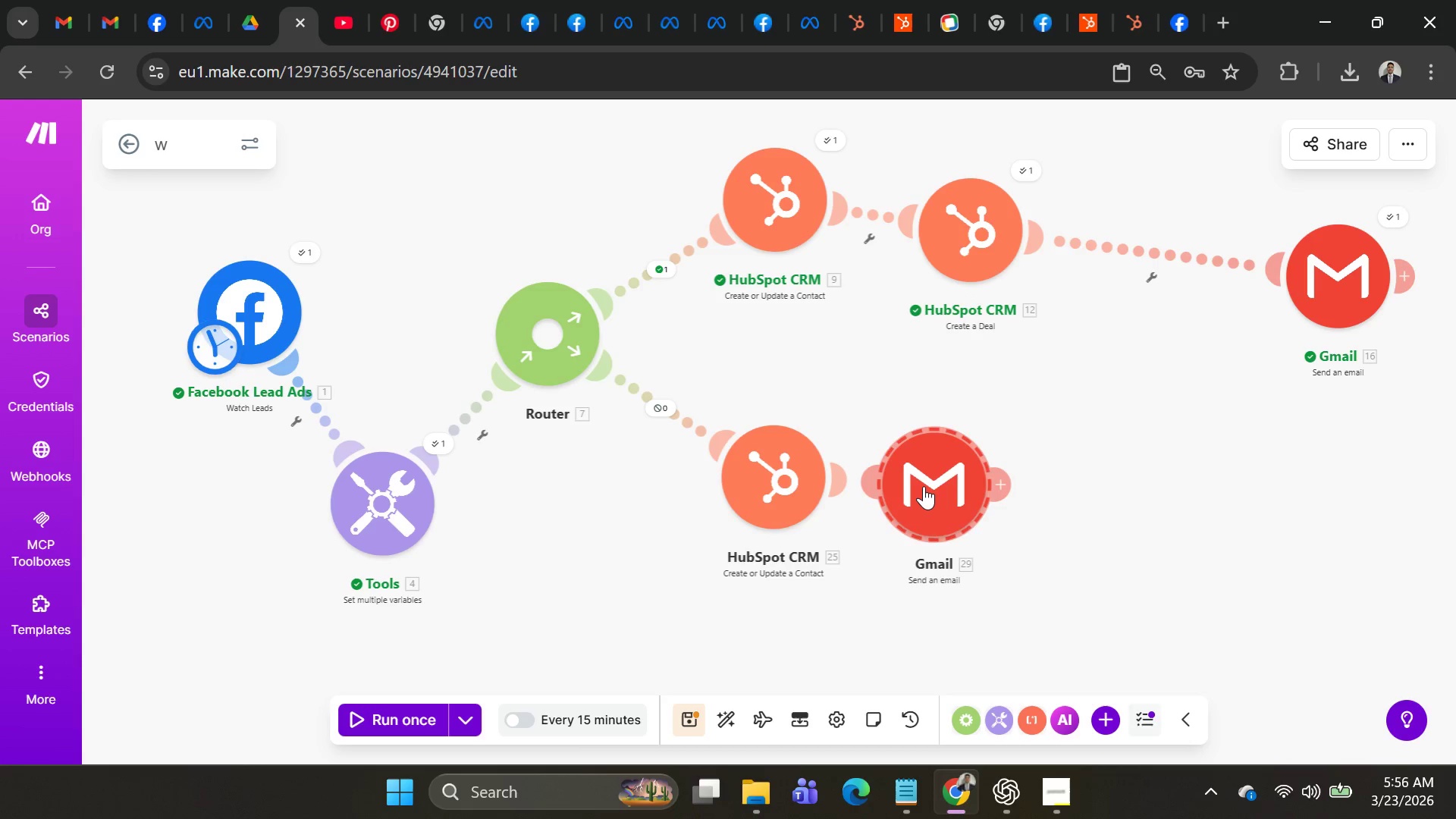 
left_click_drag(start_coordinate=[924, 486], to_coordinate=[959, 482])
 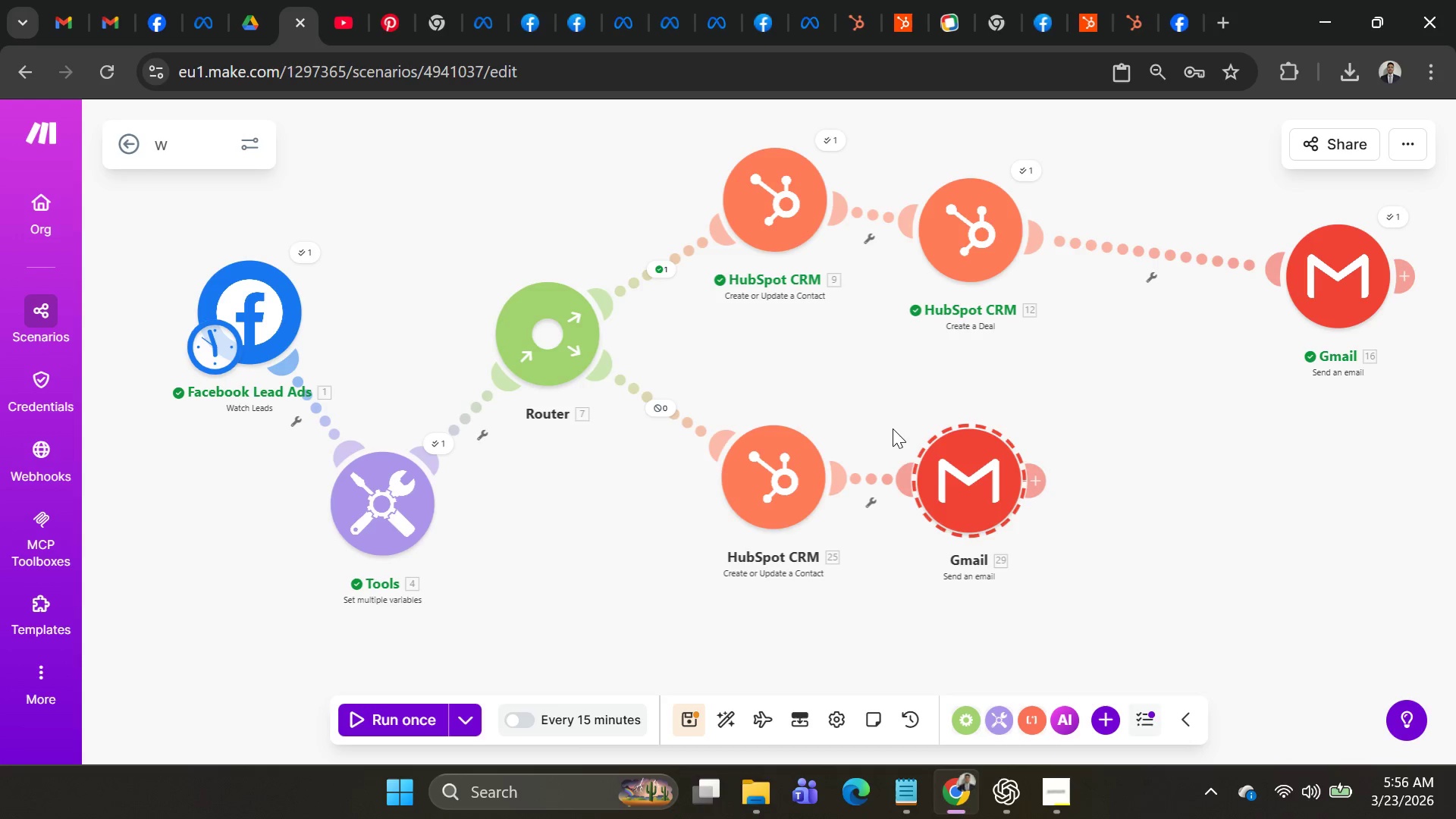 
wait(44.19)
 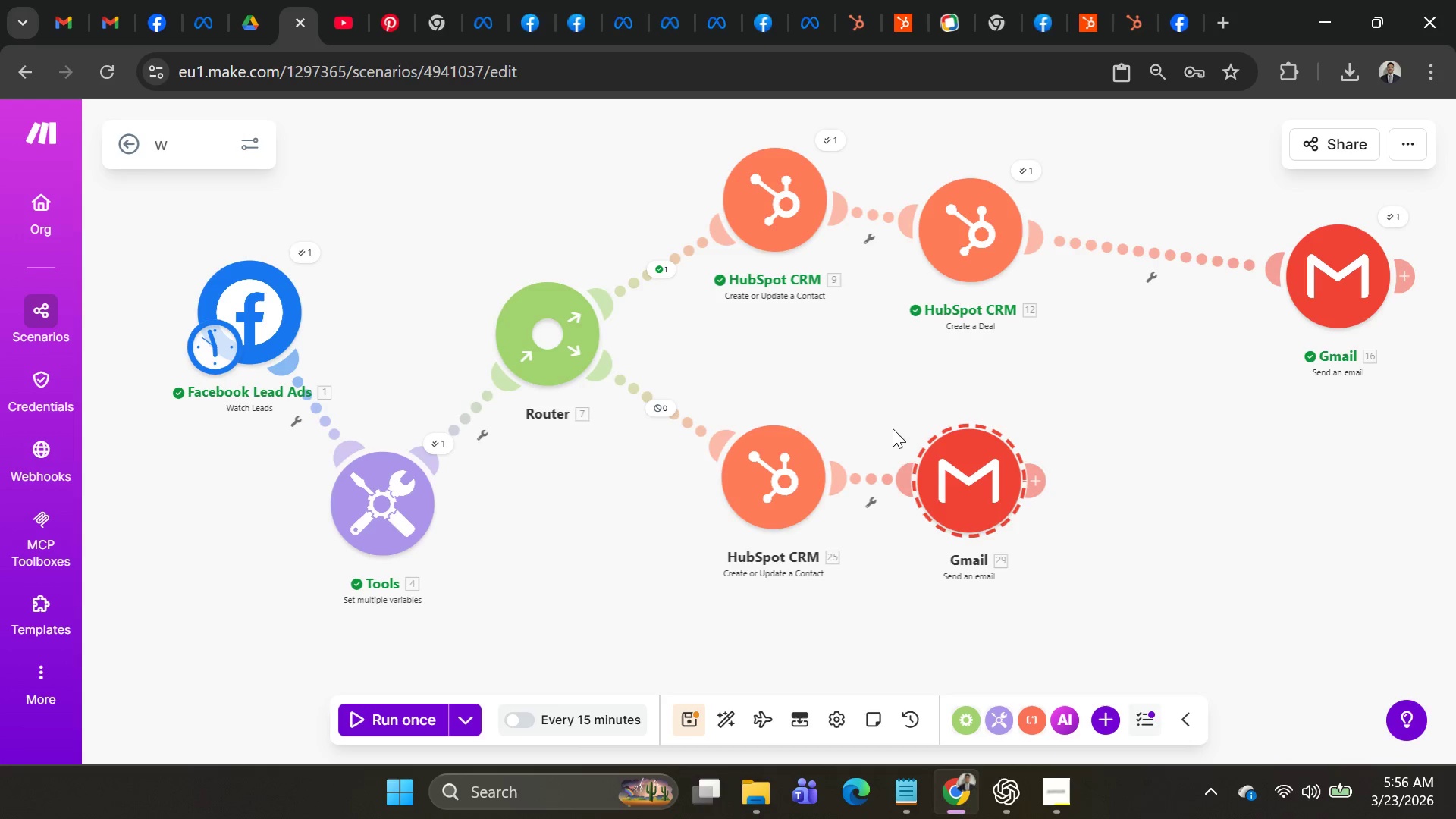 
left_click([965, 470])
 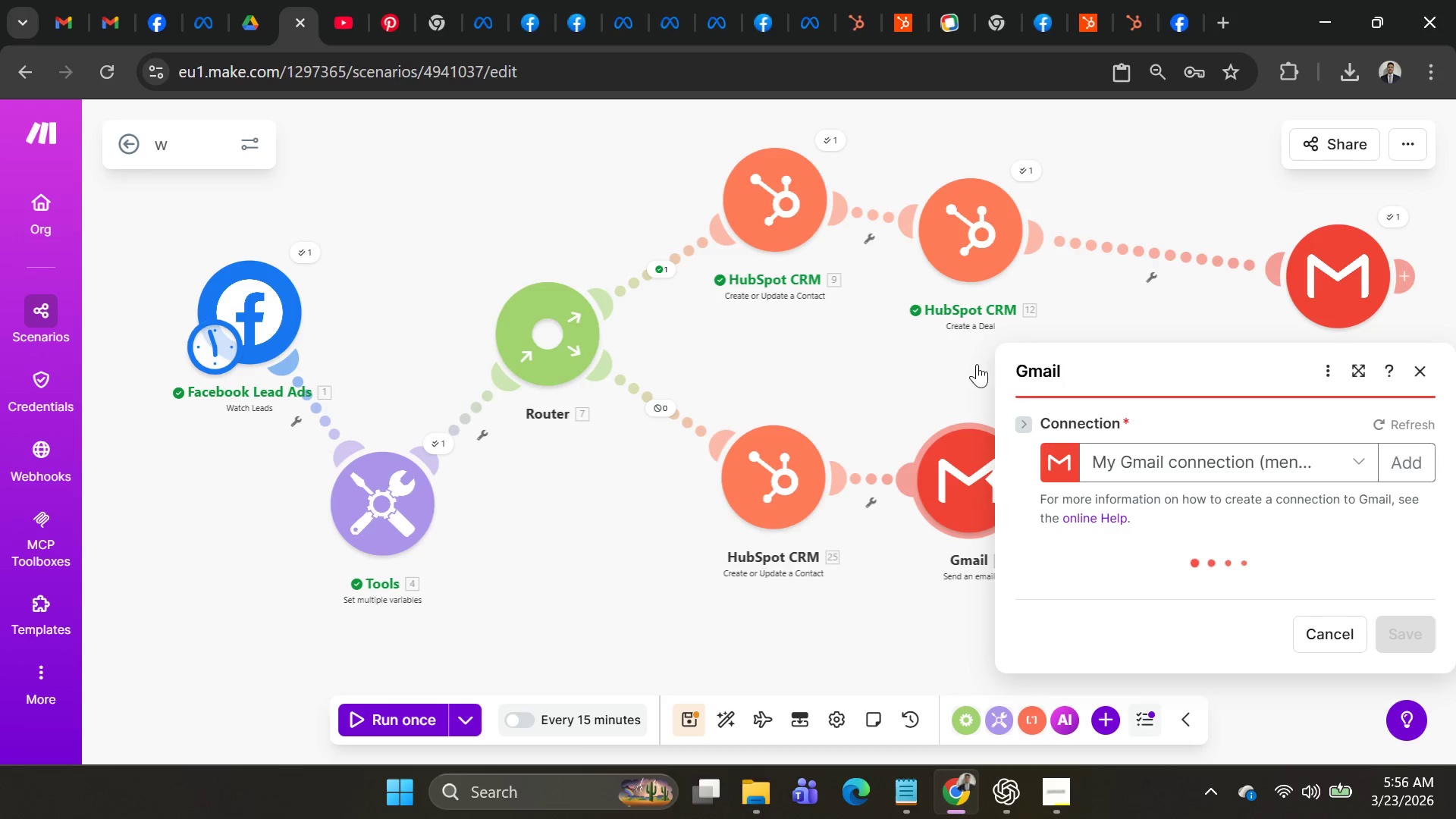 
left_click([855, 363])
 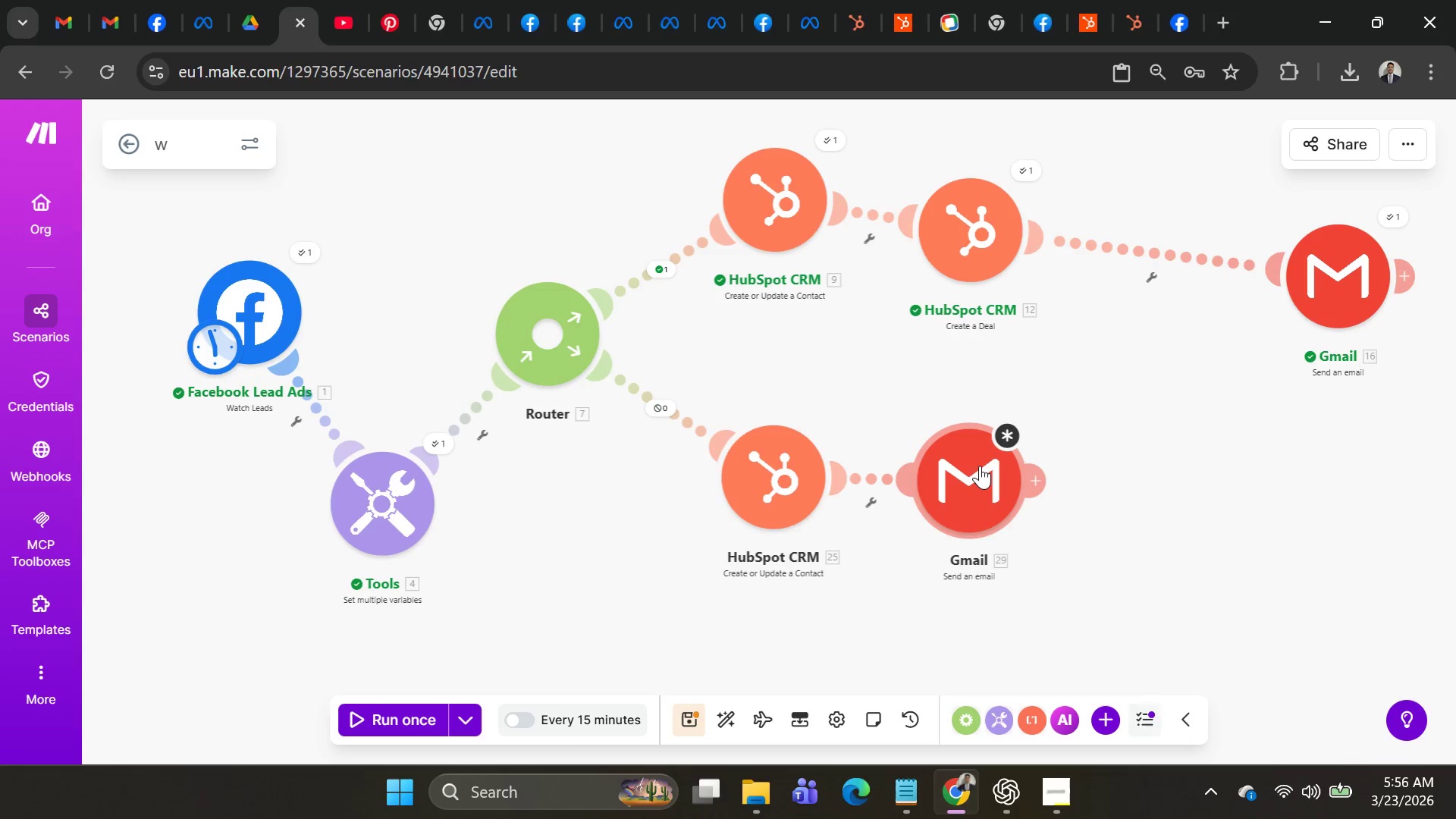 
left_click_drag(start_coordinate=[988, 475], to_coordinate=[995, 472])
 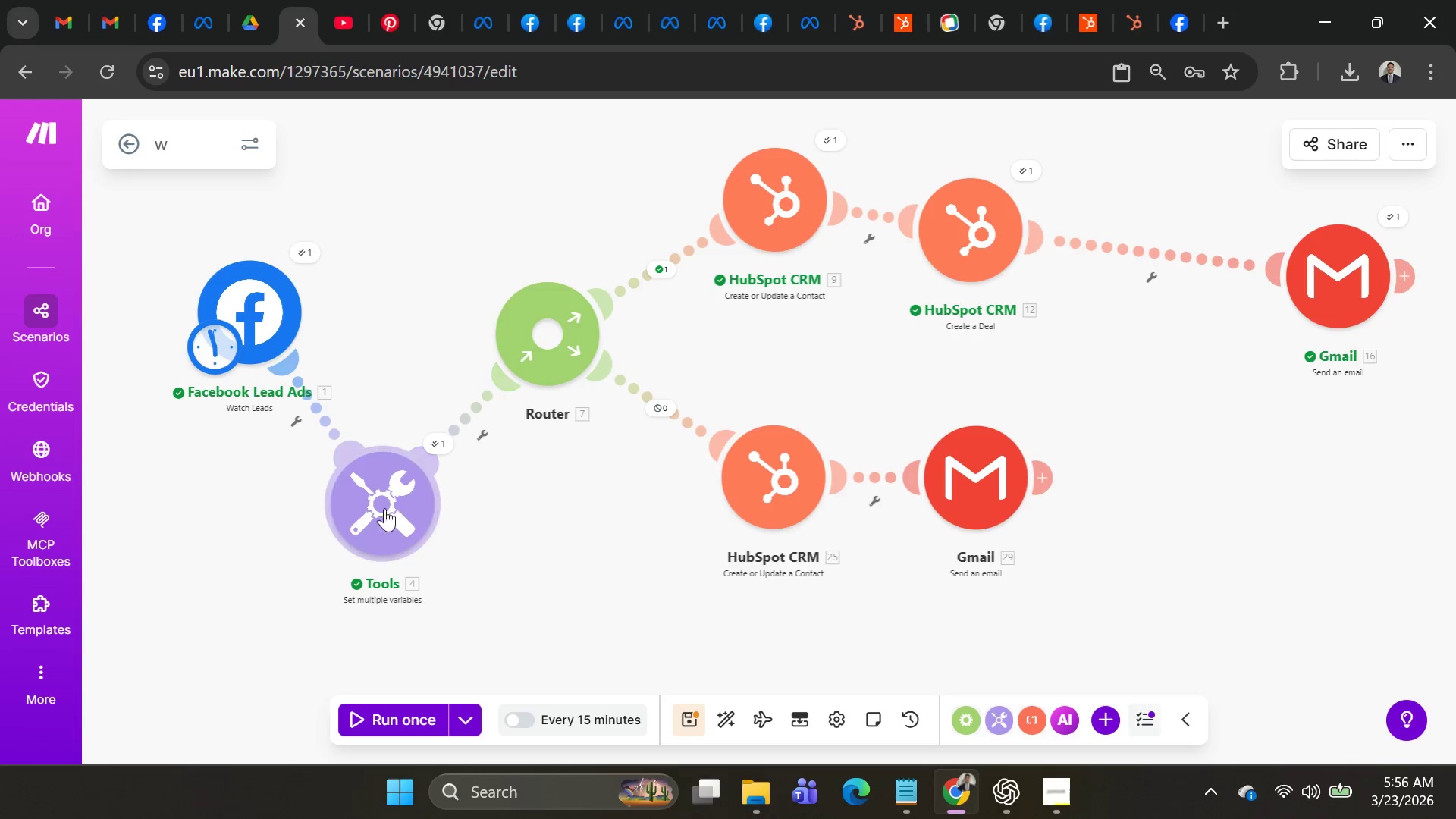 
left_click_drag(start_coordinate=[377, 516], to_coordinate=[376, 491])
 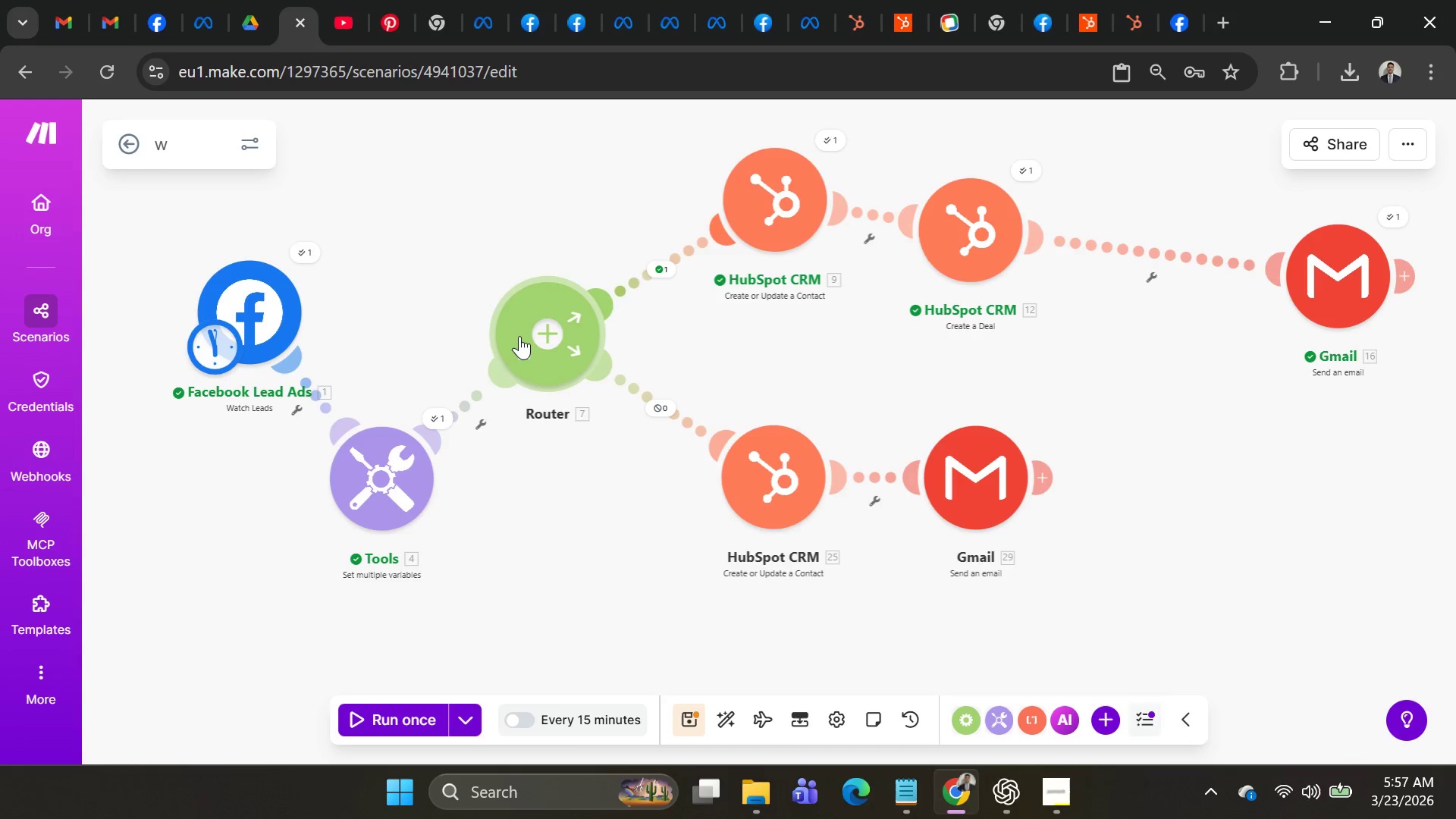 
left_click_drag(start_coordinate=[521, 336], to_coordinate=[465, 320])
 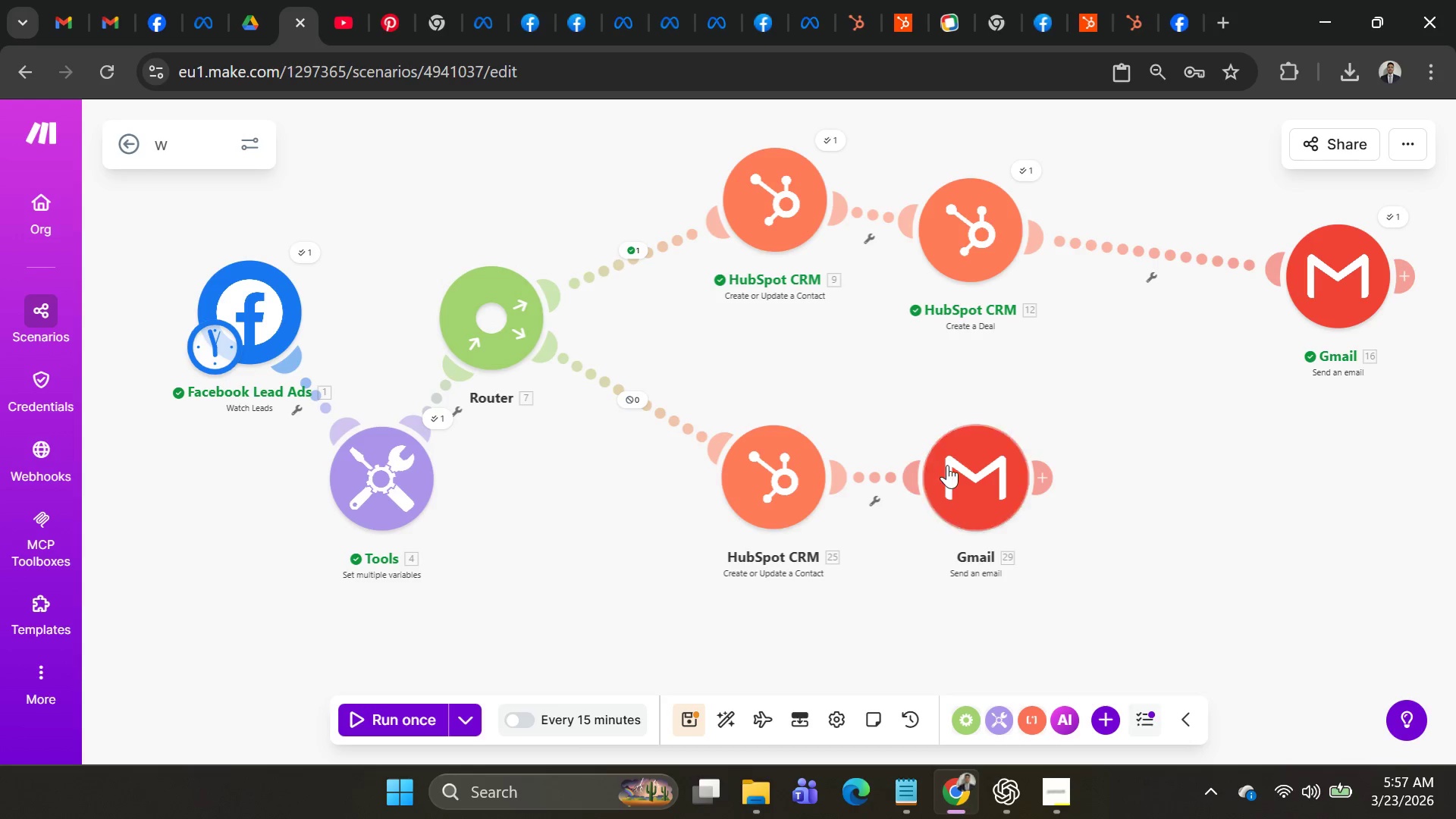 
left_click_drag(start_coordinate=[947, 486], to_coordinate=[952, 479])